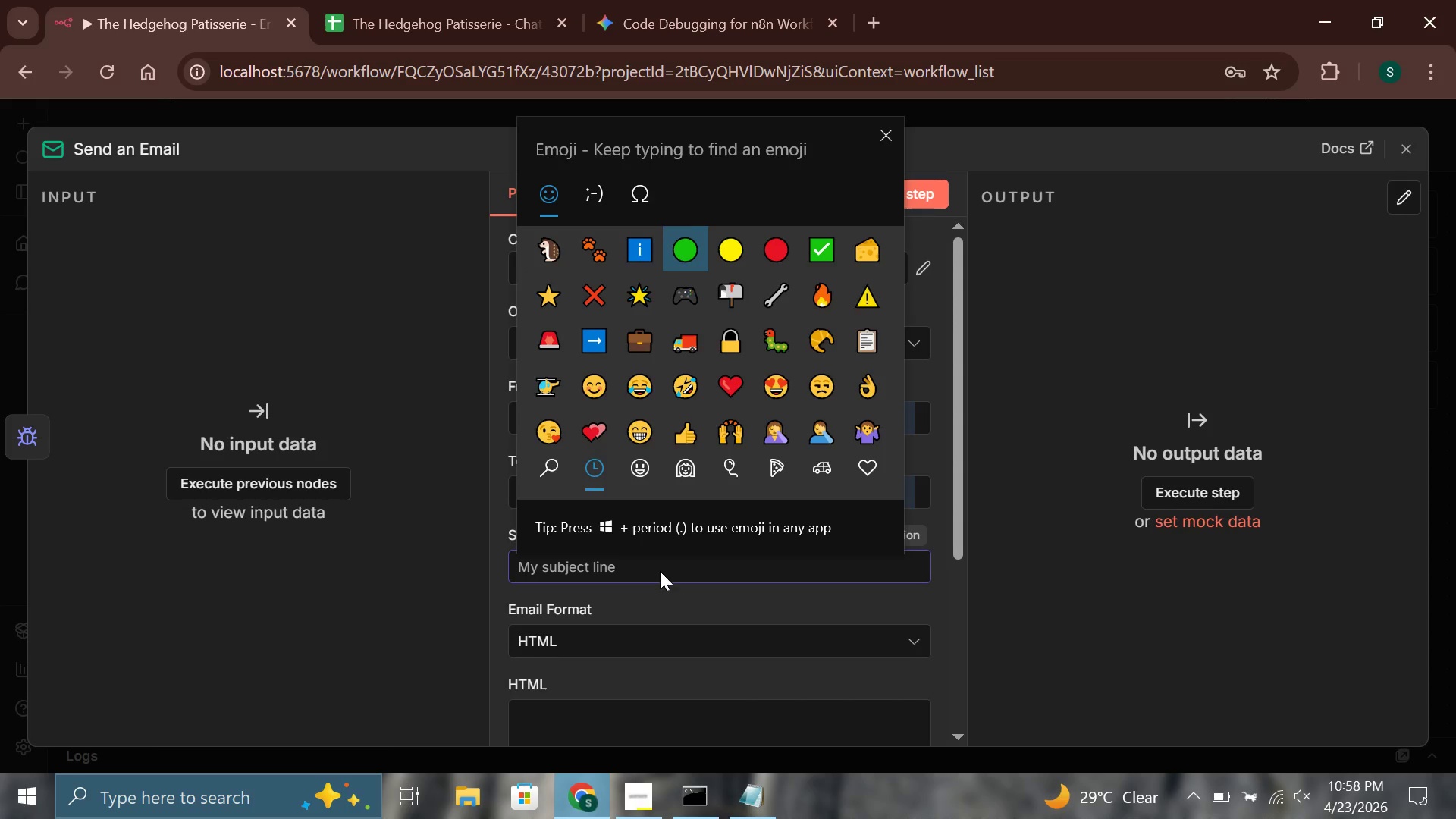 
key(ArrowRight)
 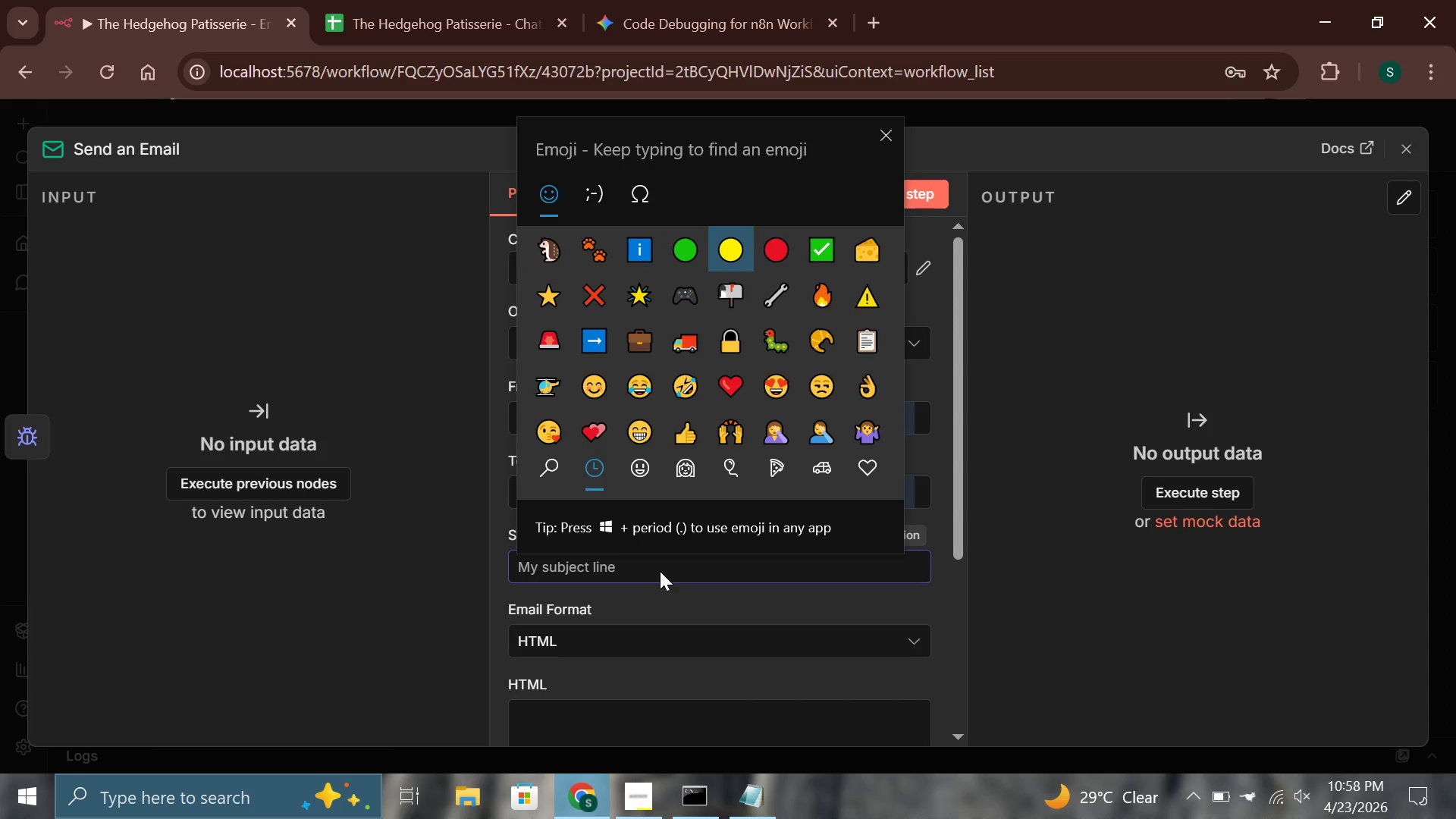 
key(ArrowRight)
 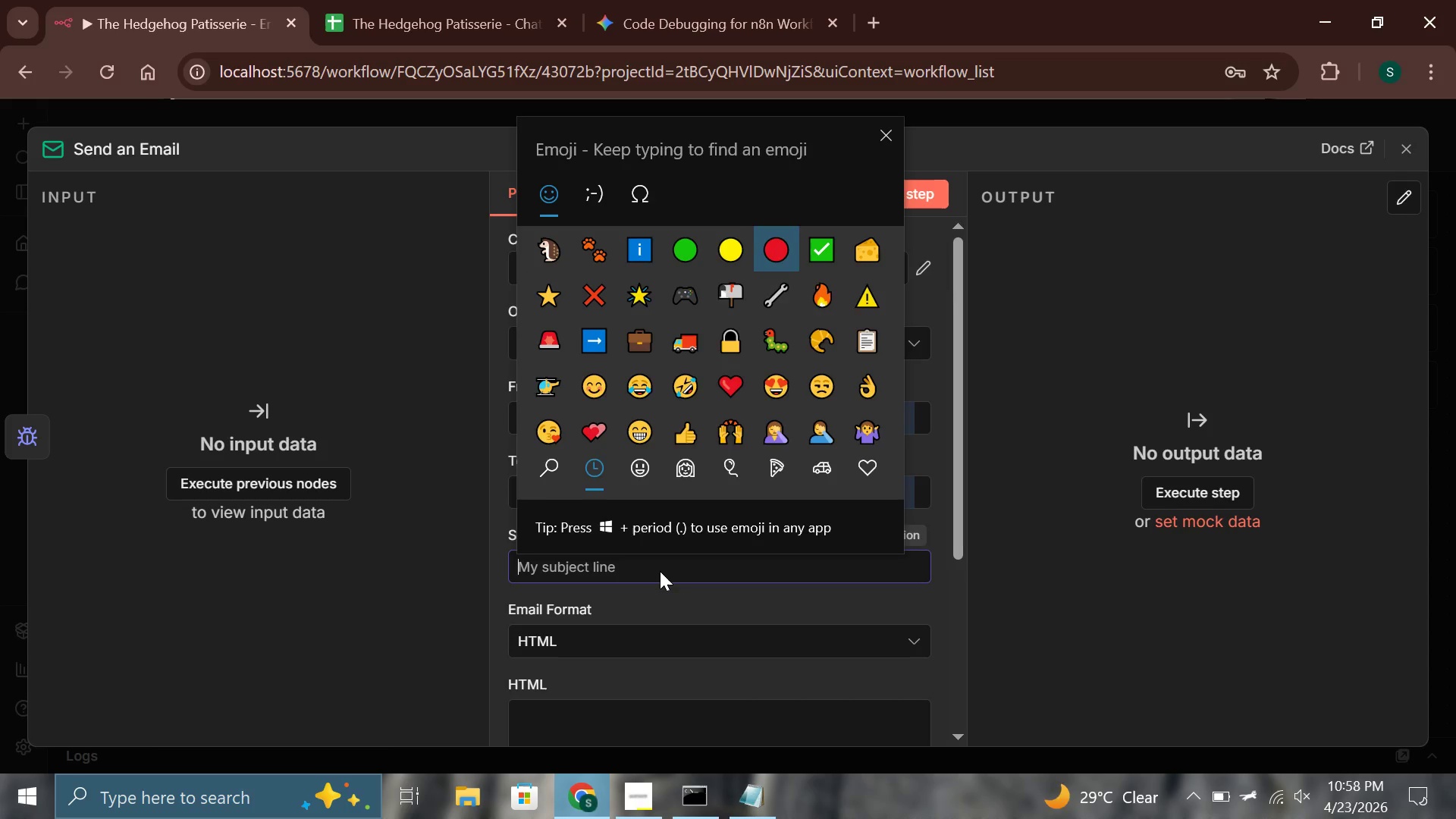 
key(Space)
 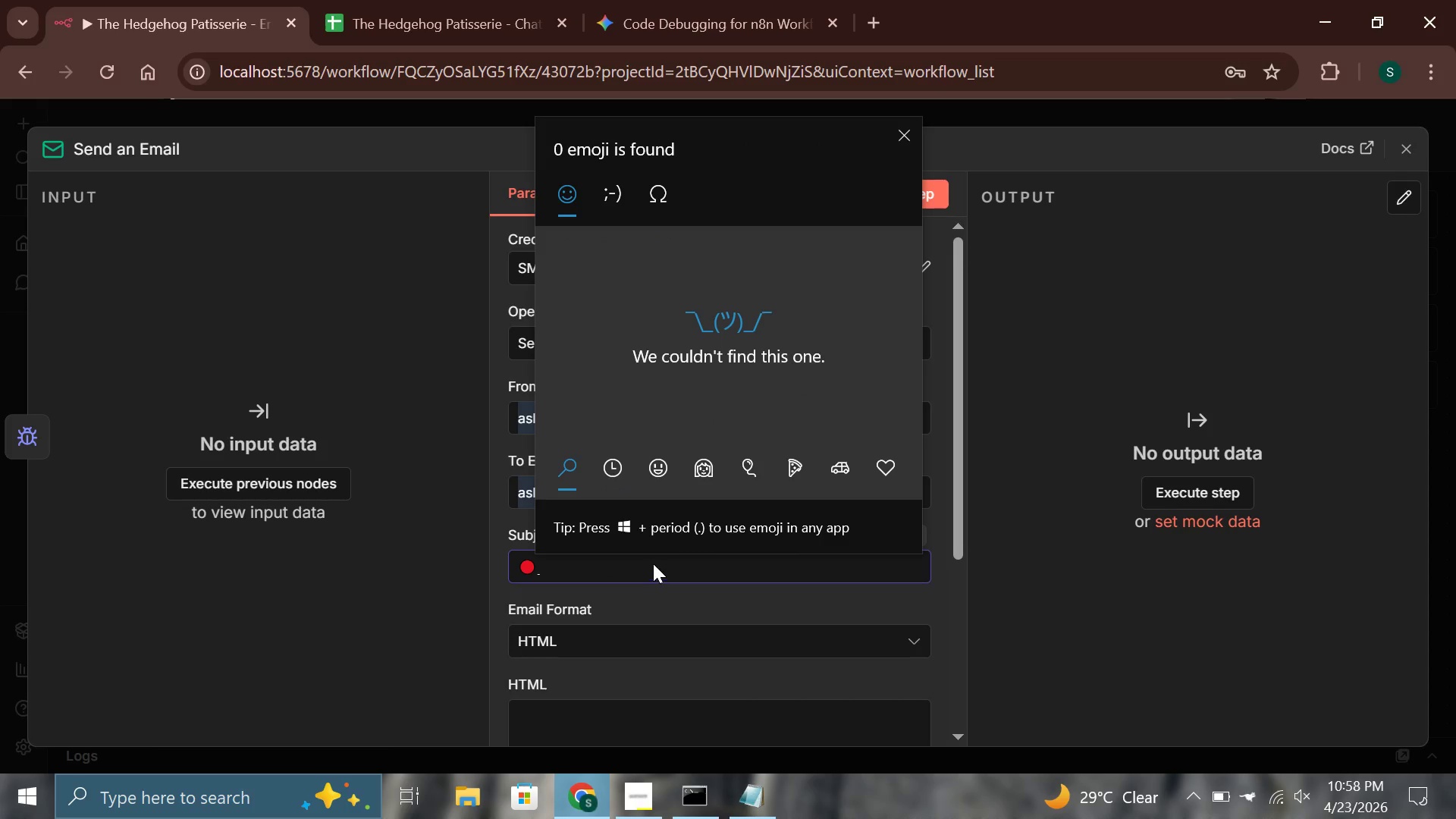 
left_click([653, 563])
 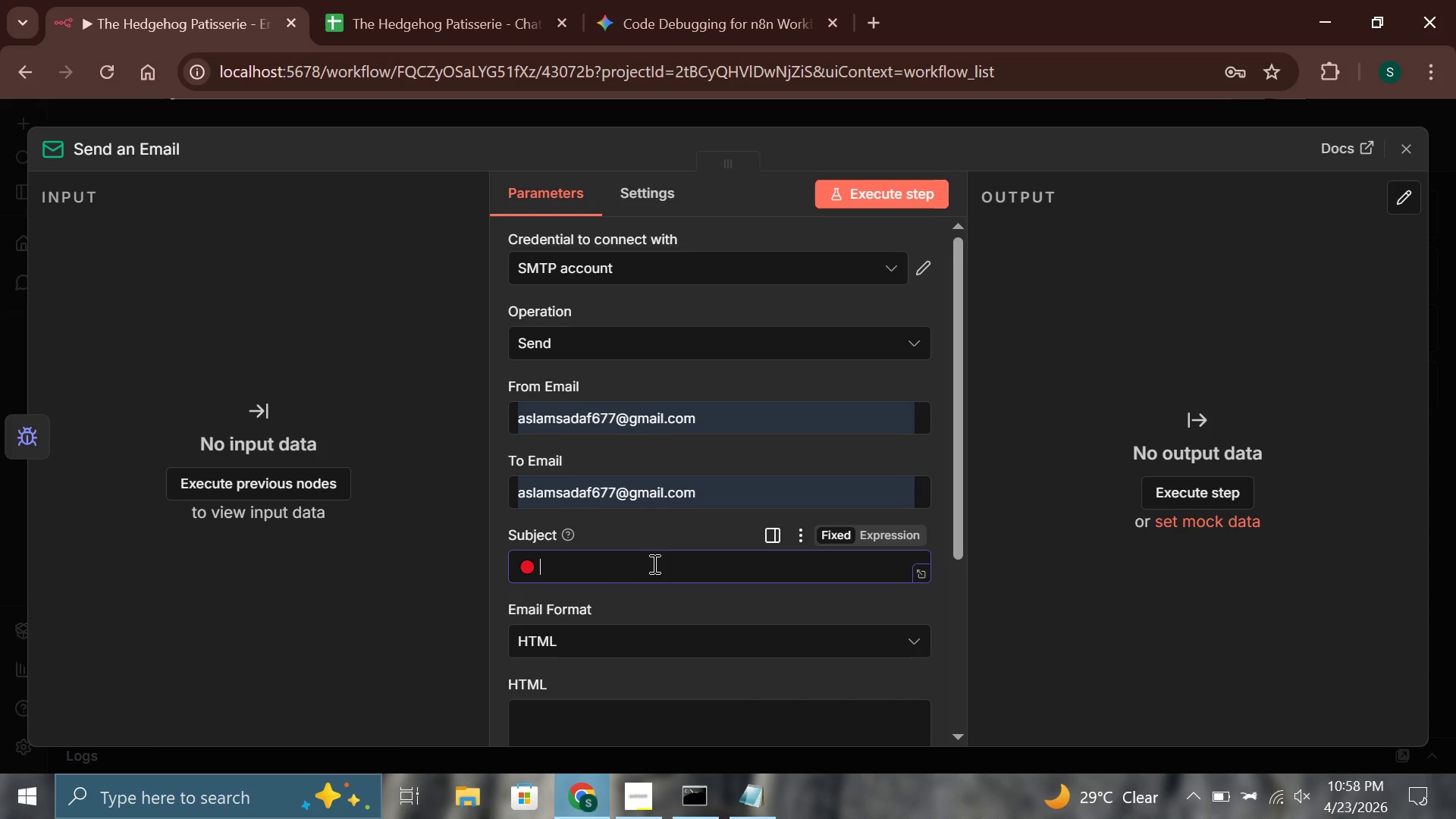 
type(Workflow Error - Hedgehog Patisserie)
 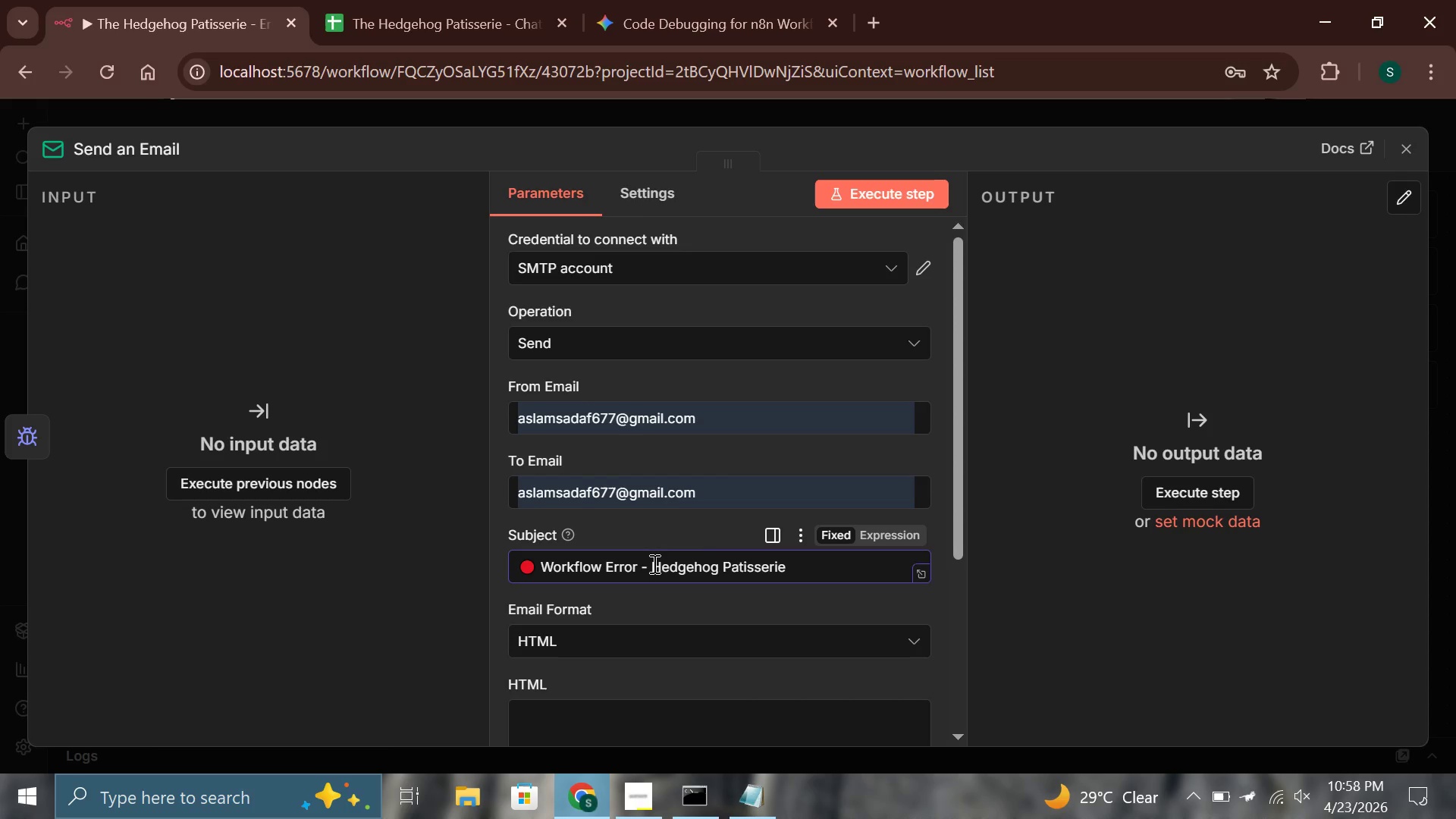 
left_click([717, 531])
 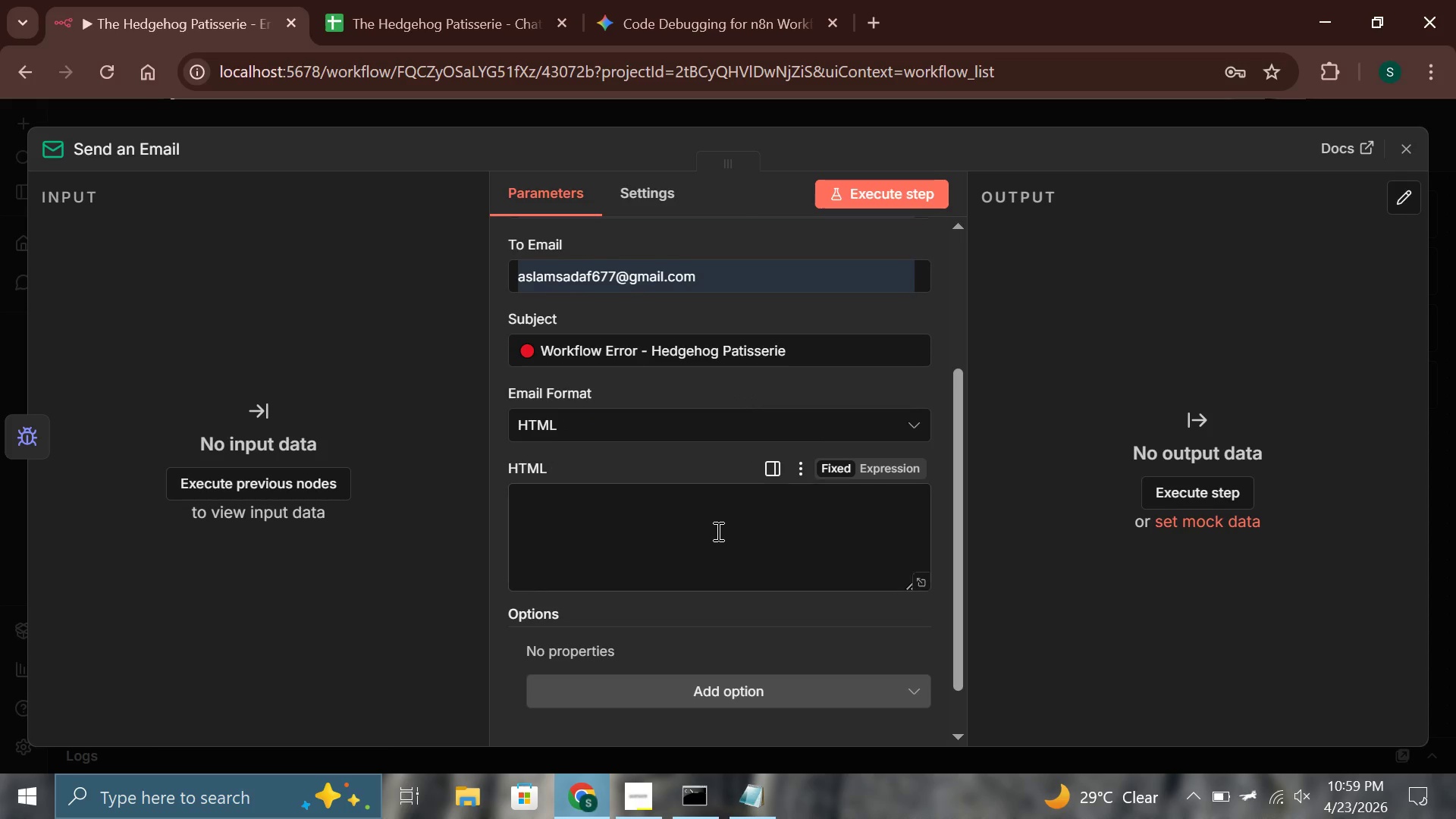 
left_click([678, 550])
 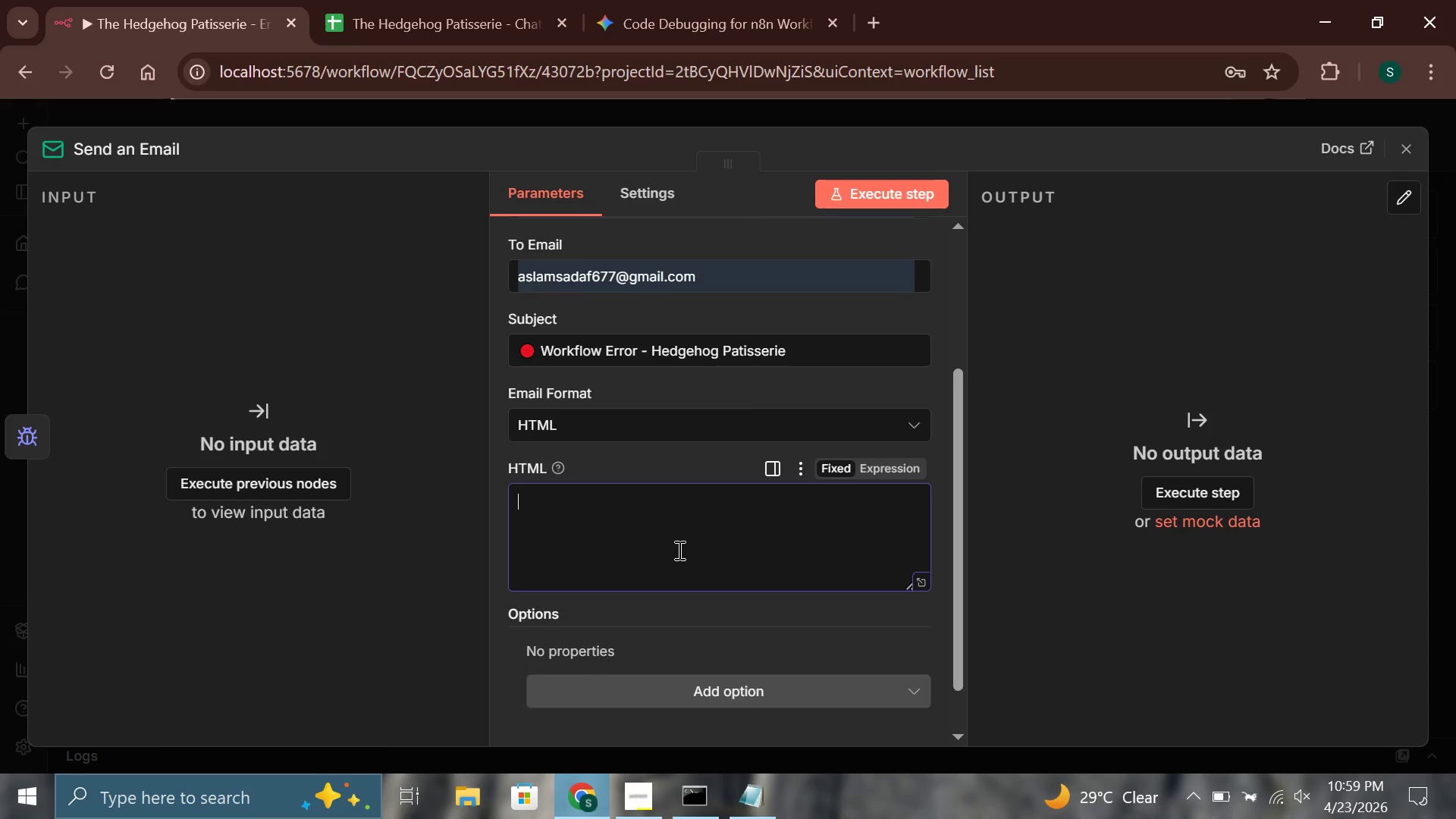 
type(<p><strong>Workflow:</strong>)
 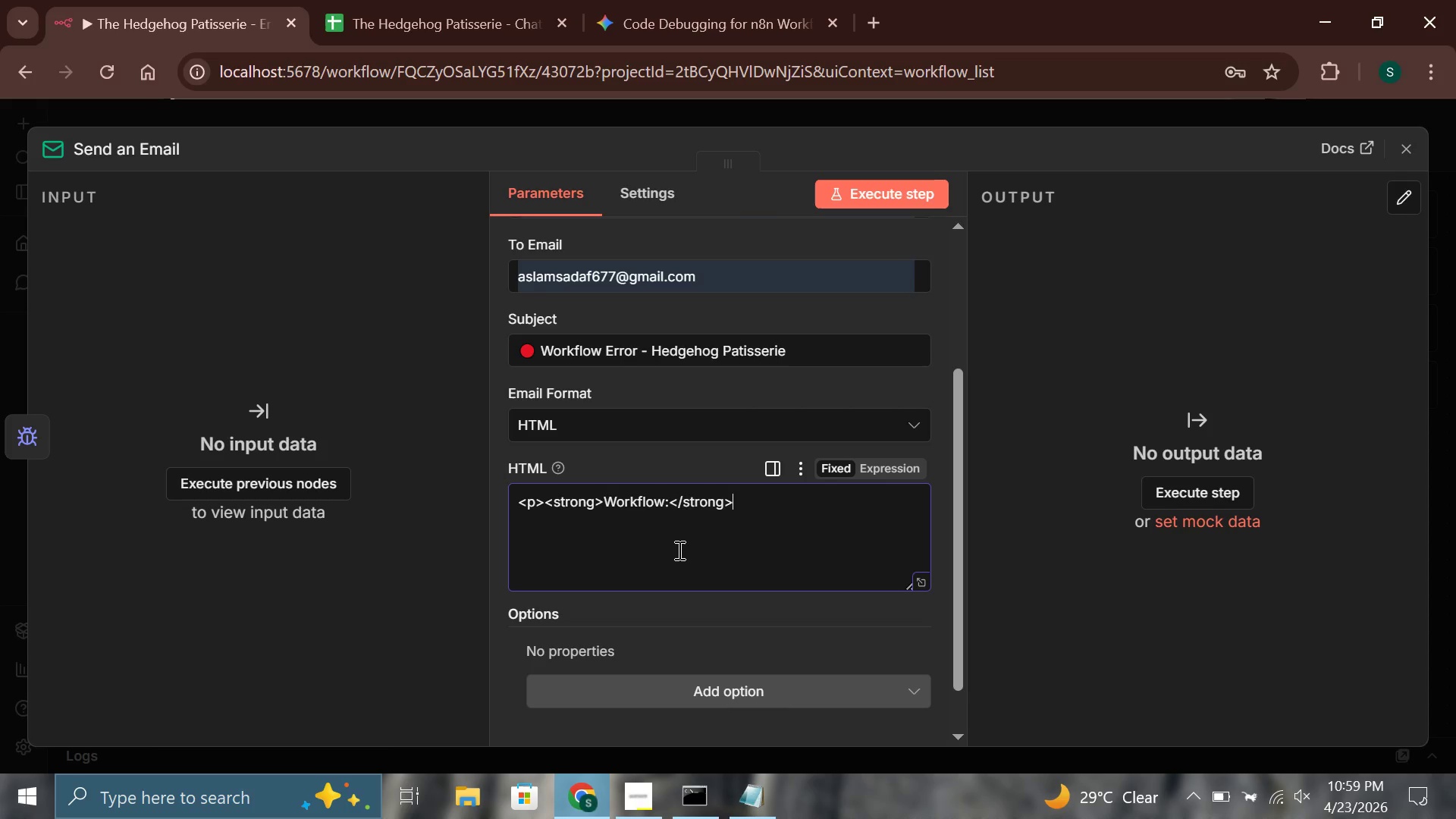 
type({{$json.Workflow)
 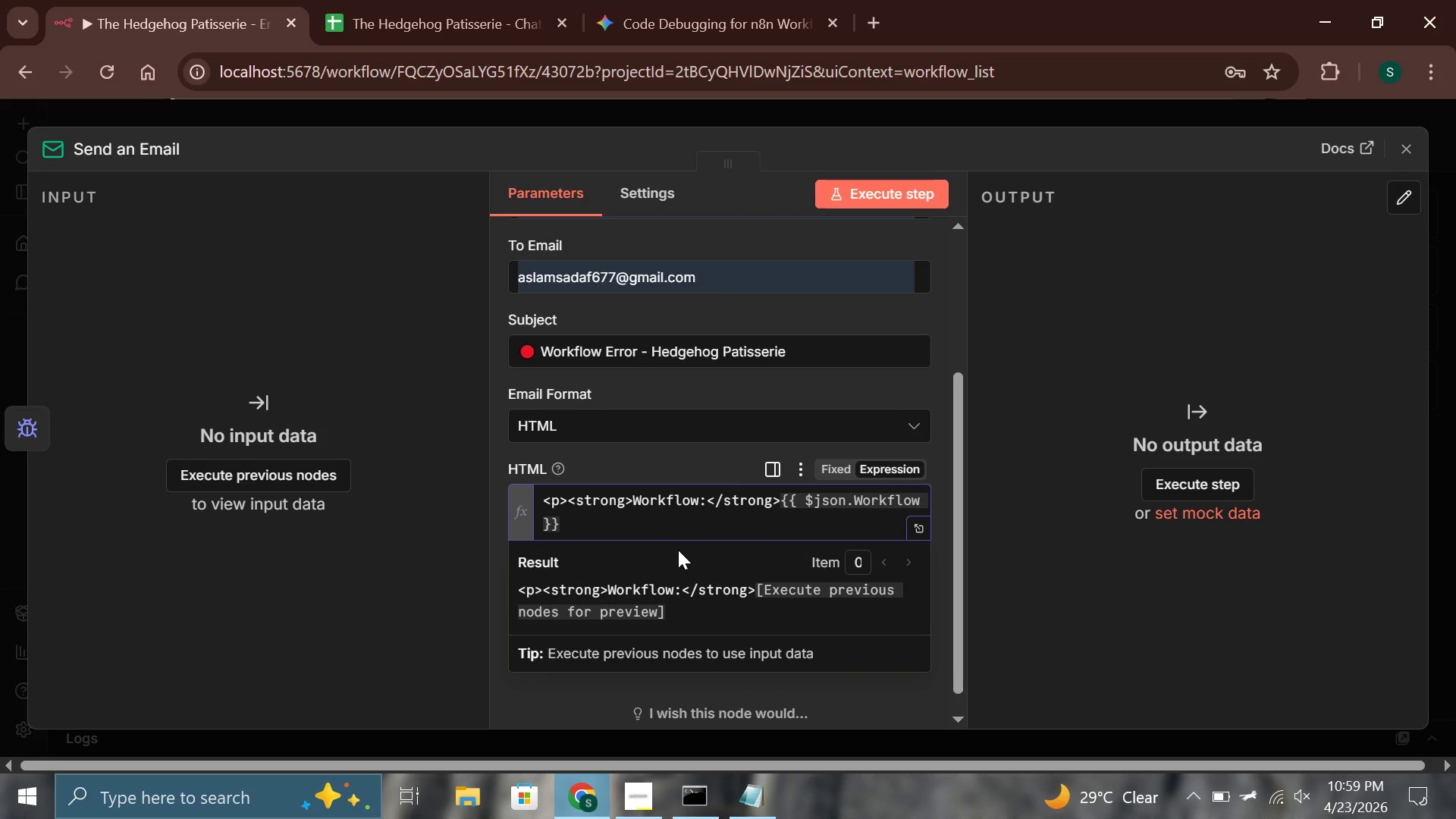 
wait(22.09)
 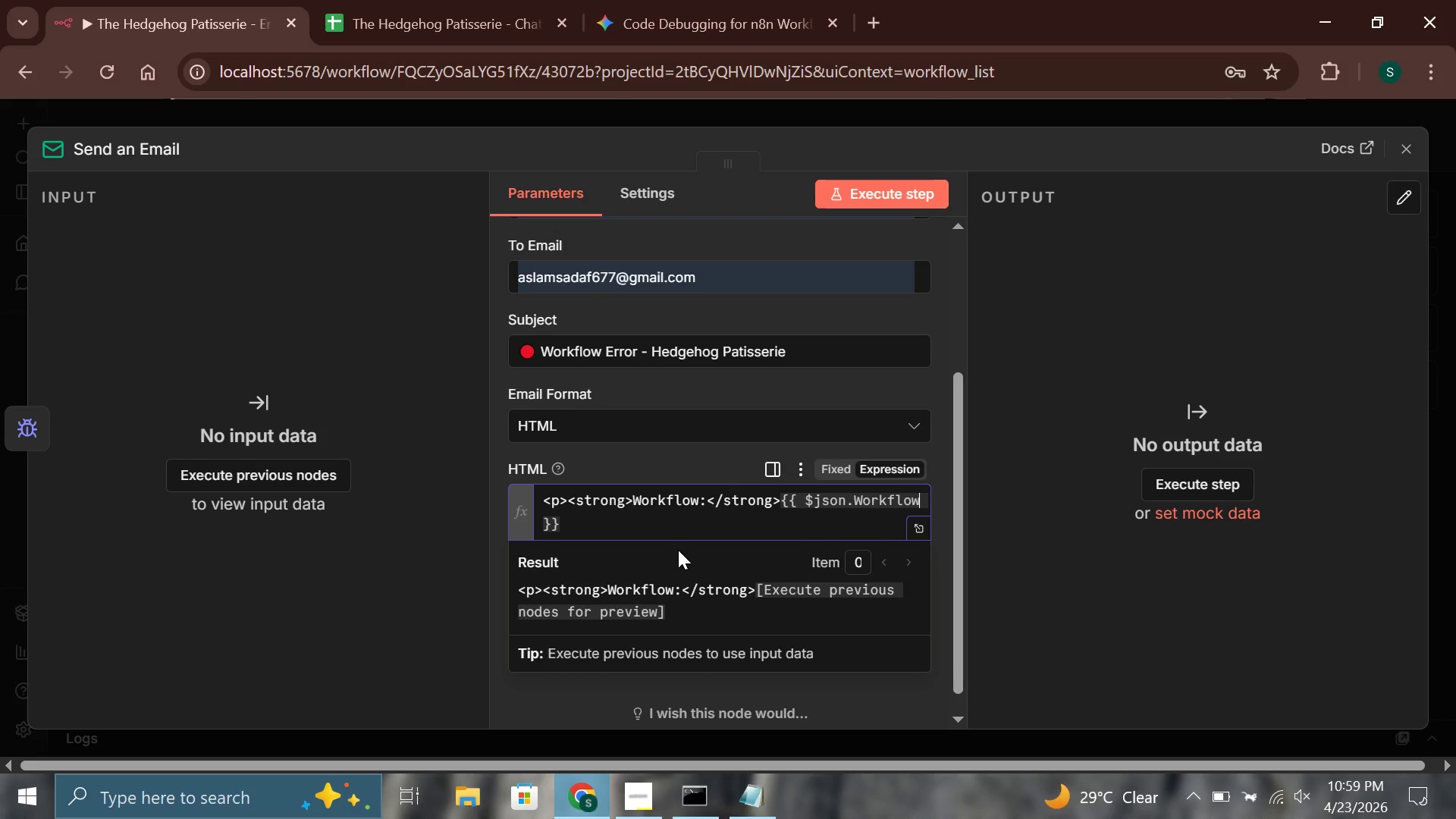 
hold_key(key=ArrowLeft, duration=0.67)
 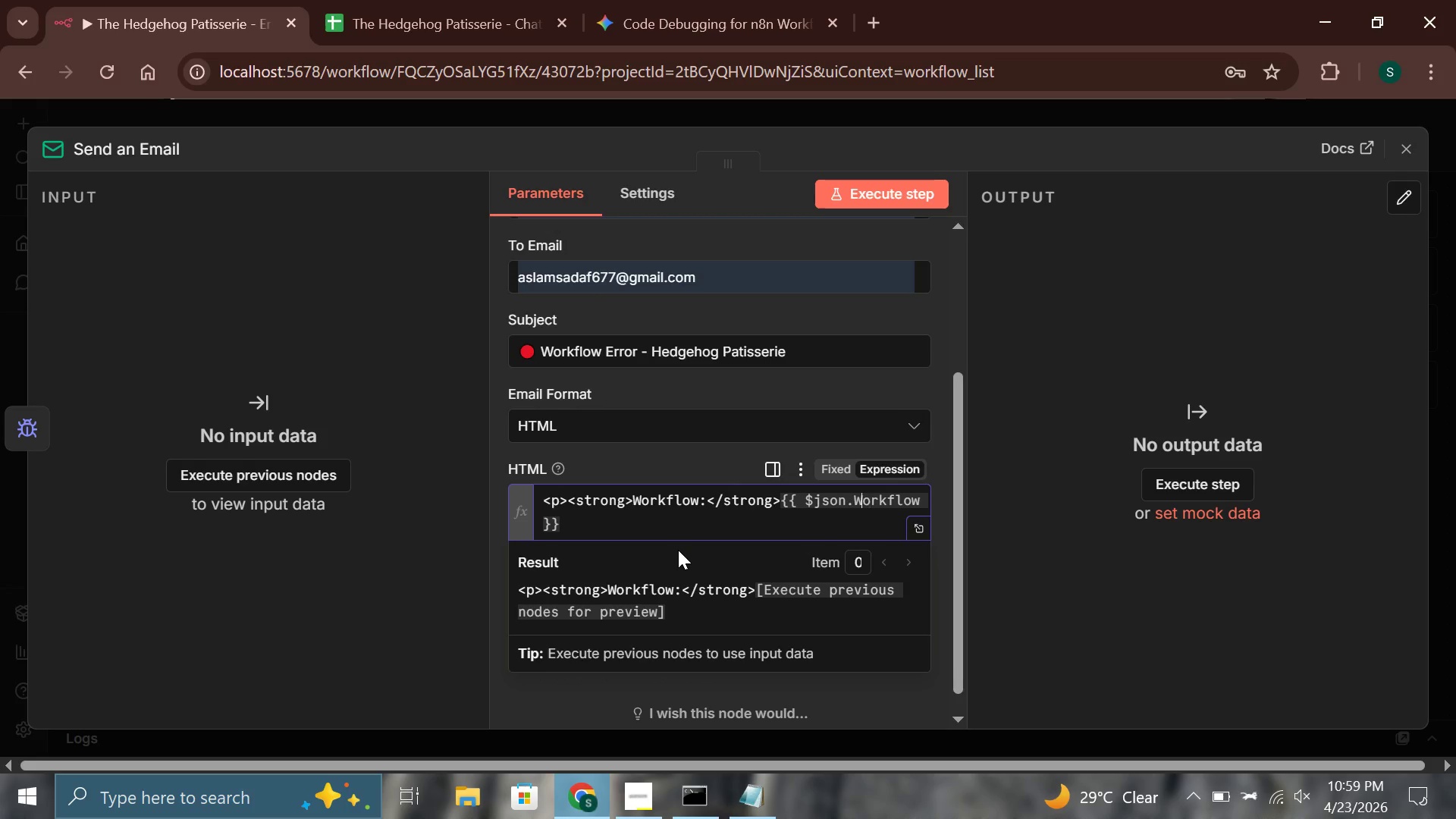 
key(ArrowLeft)
 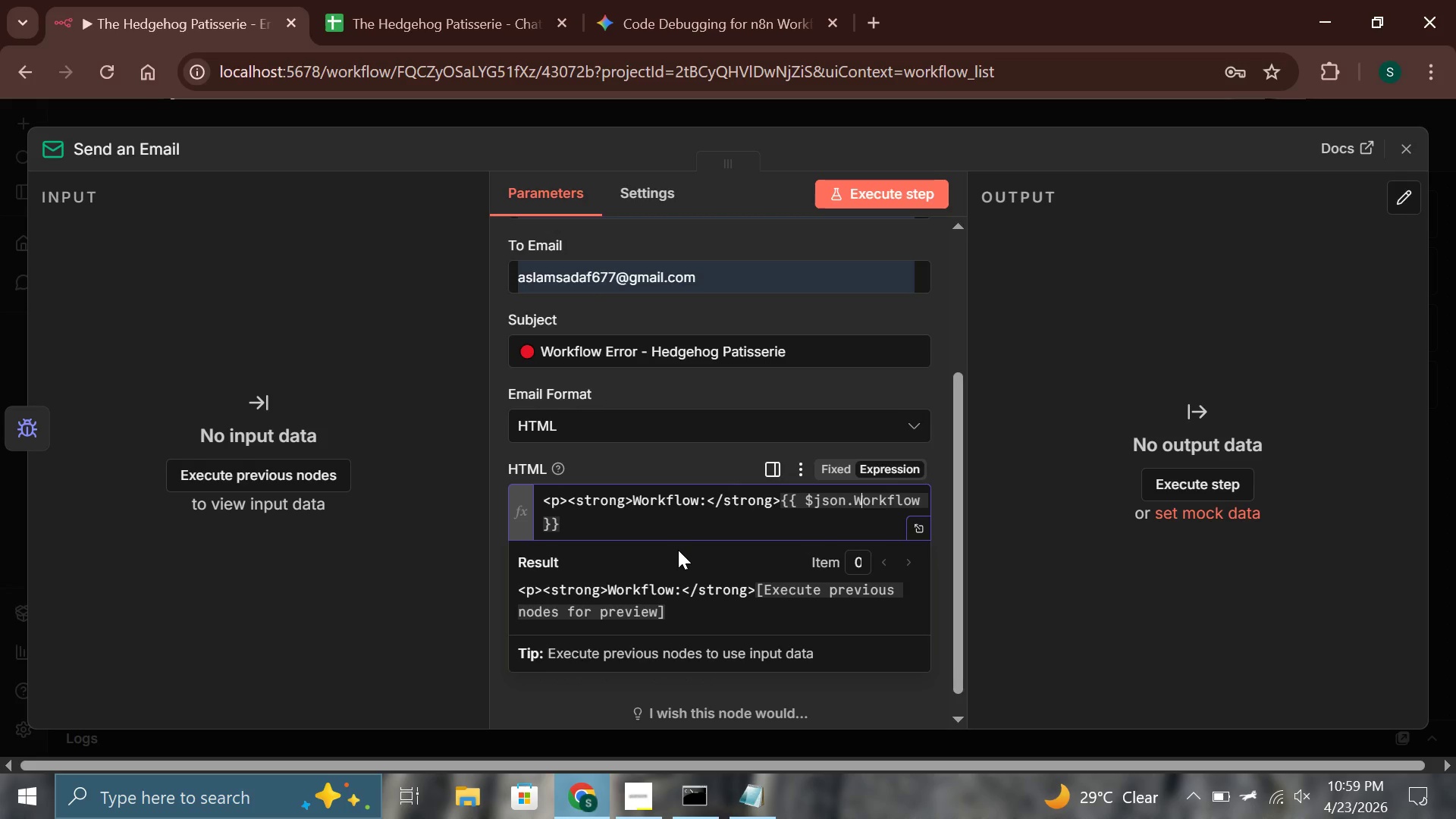 
key(Backspace)
 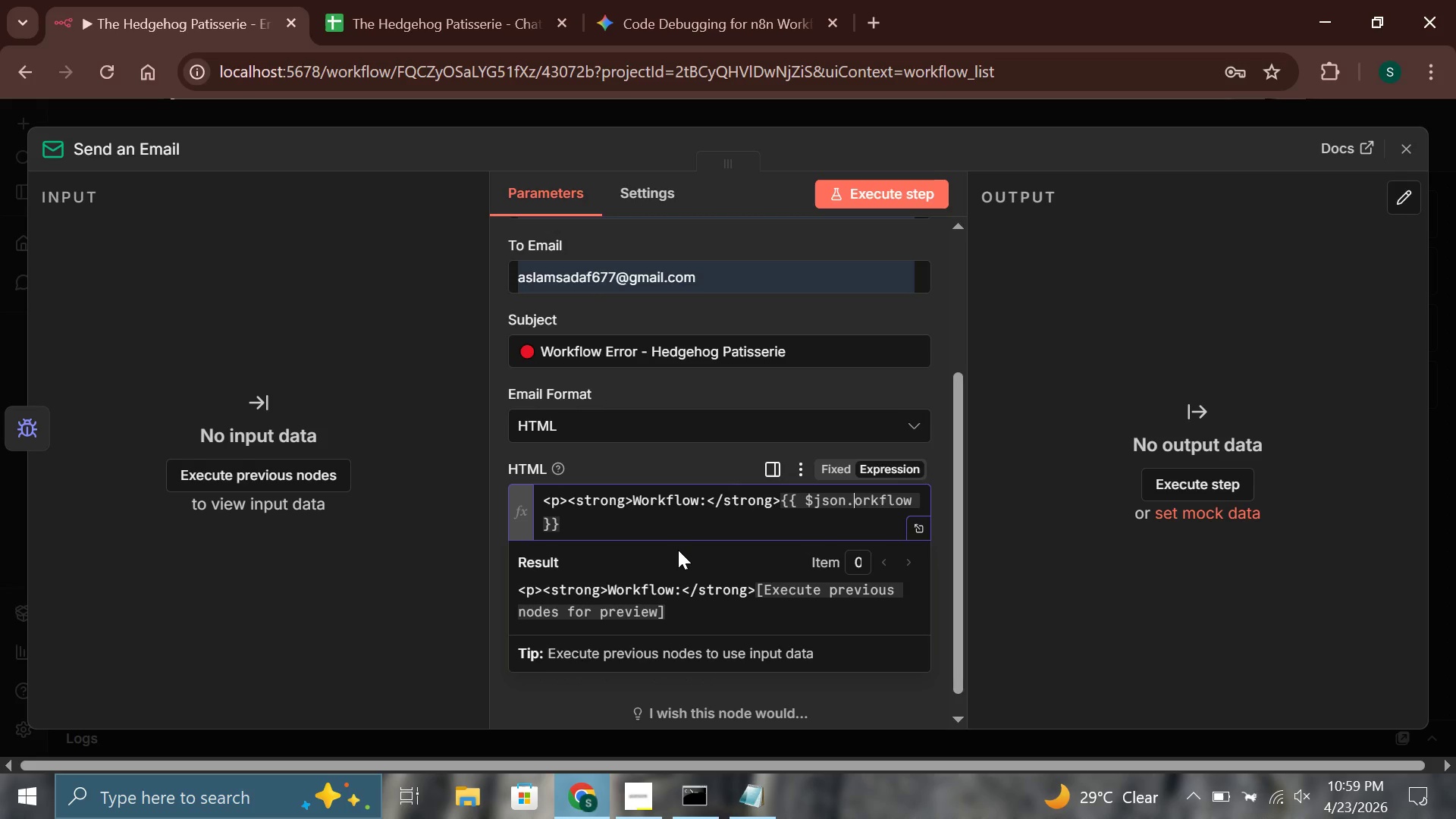 
key(W)
 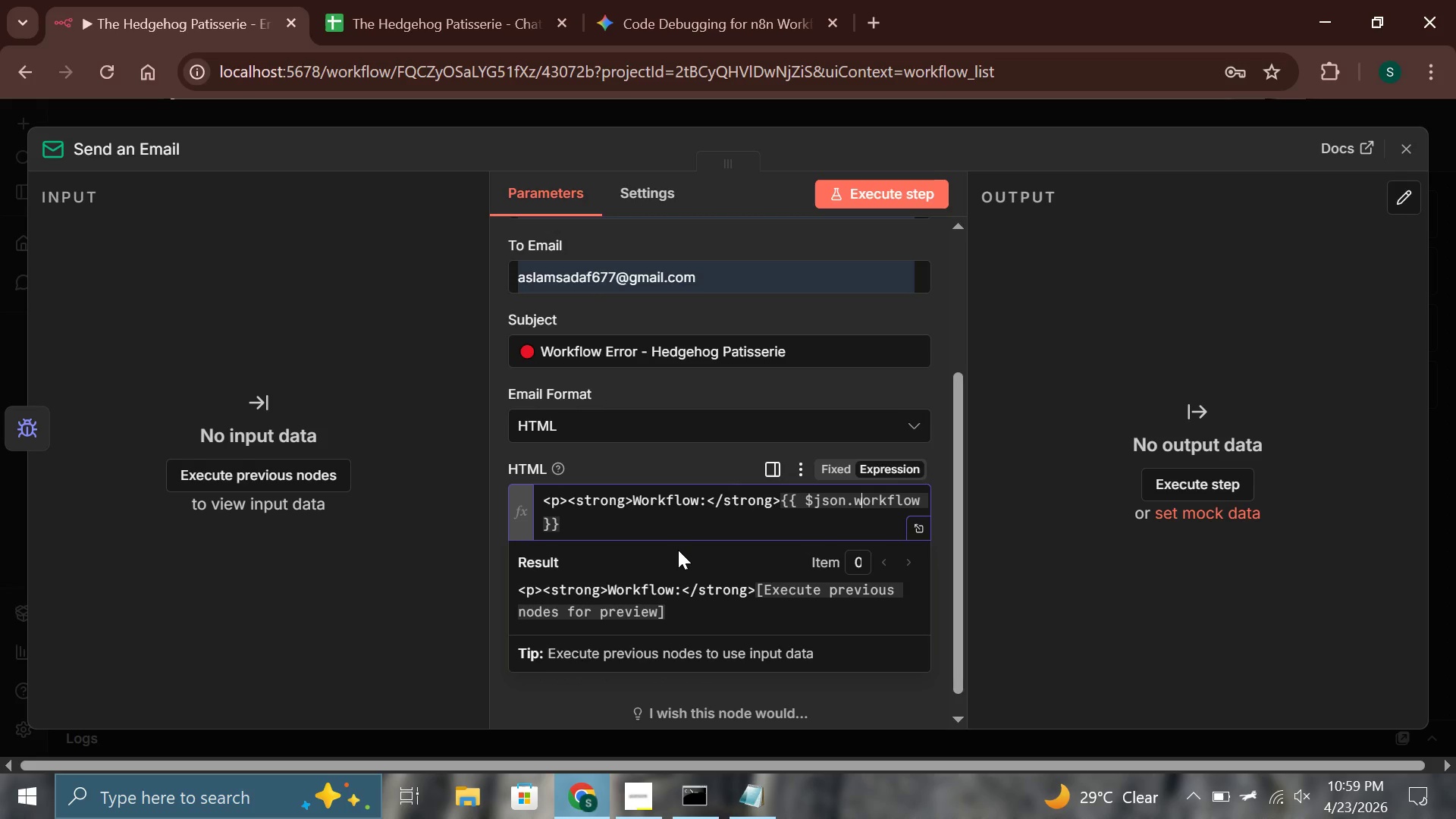 
hold_key(key=ArrowRight, duration=0.7)
 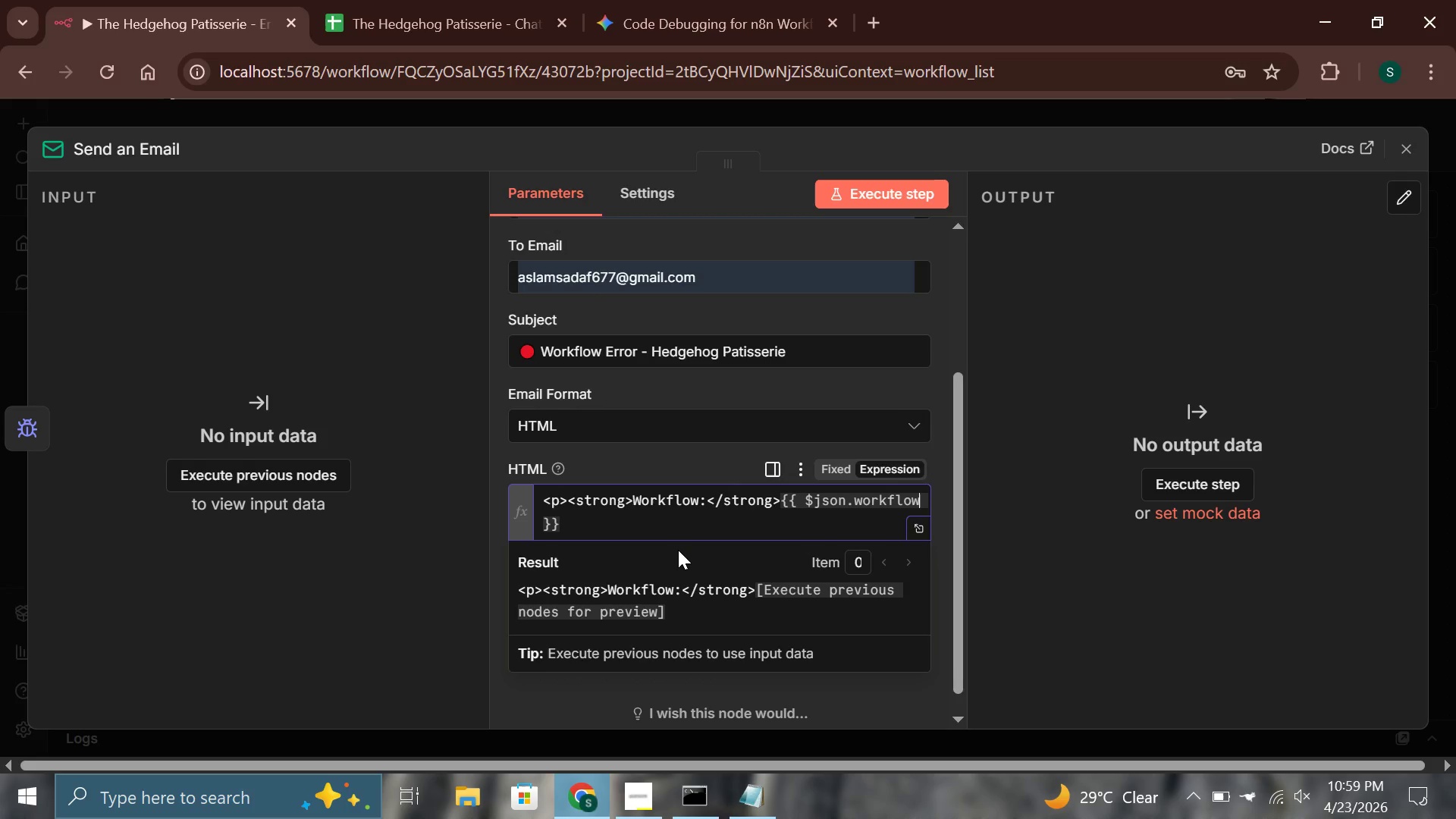 
type(.name)
 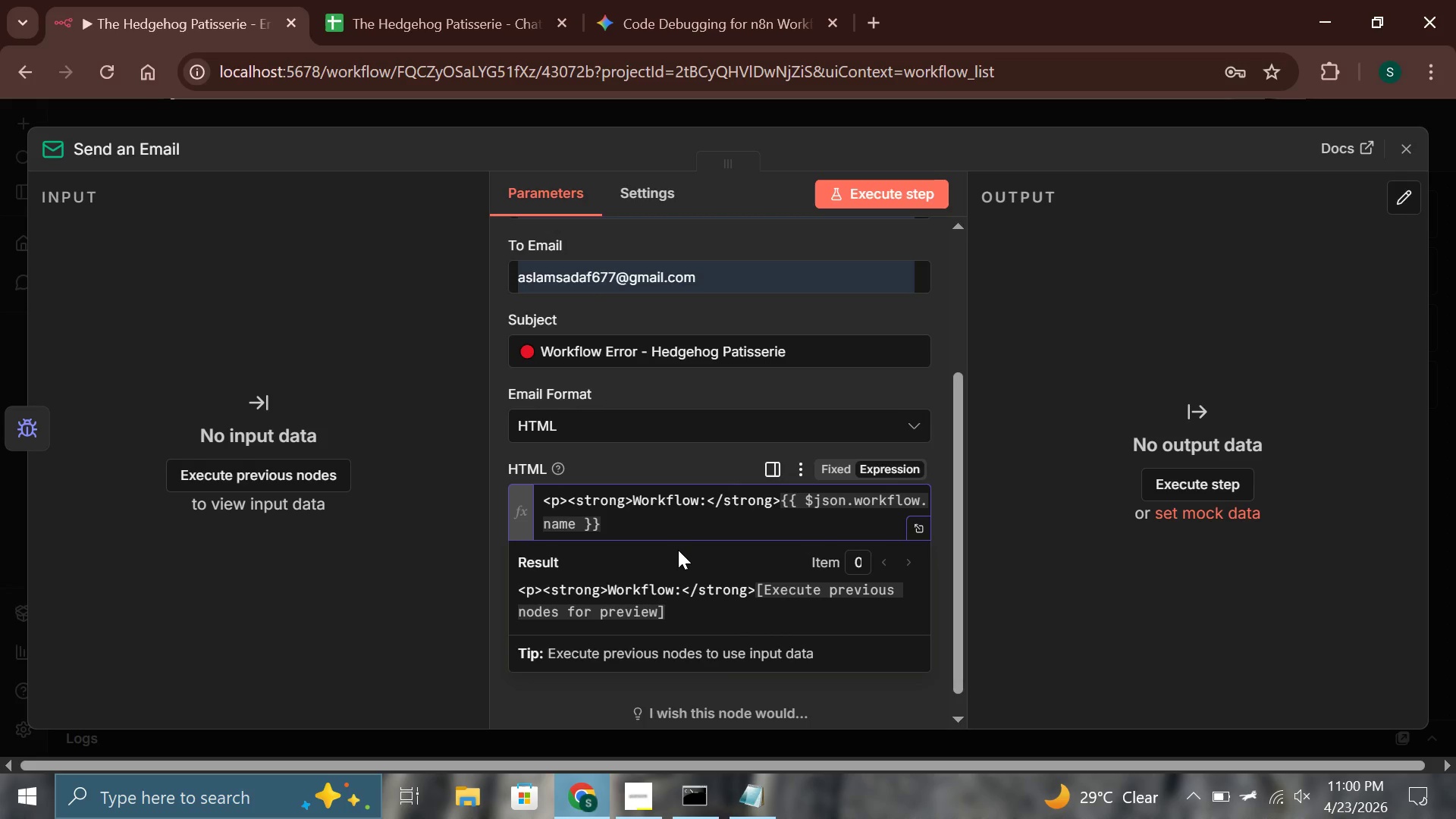 
hold_key(key=ArrowRight, duration=0.75)
 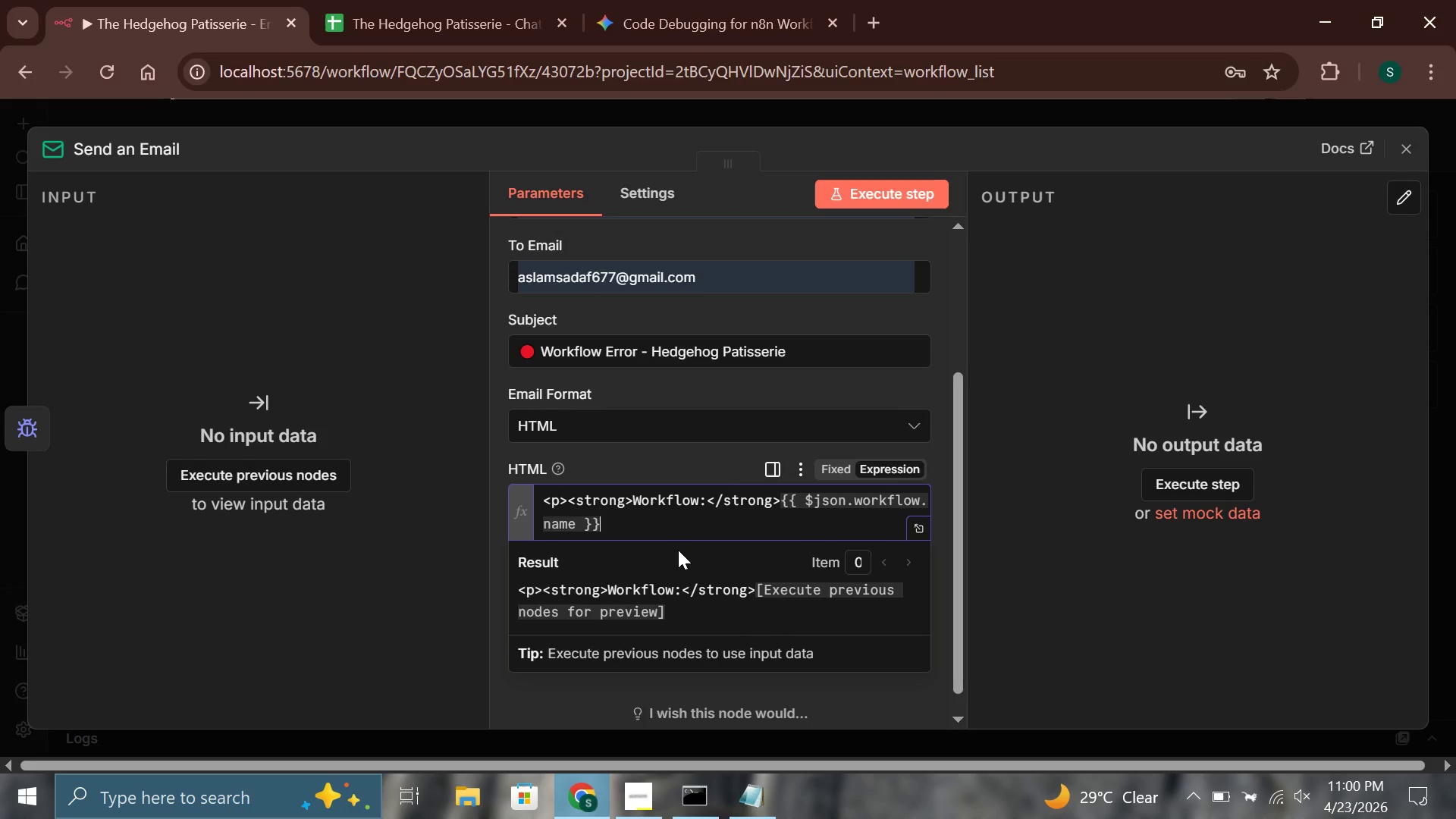 
type(<br><strong>)
 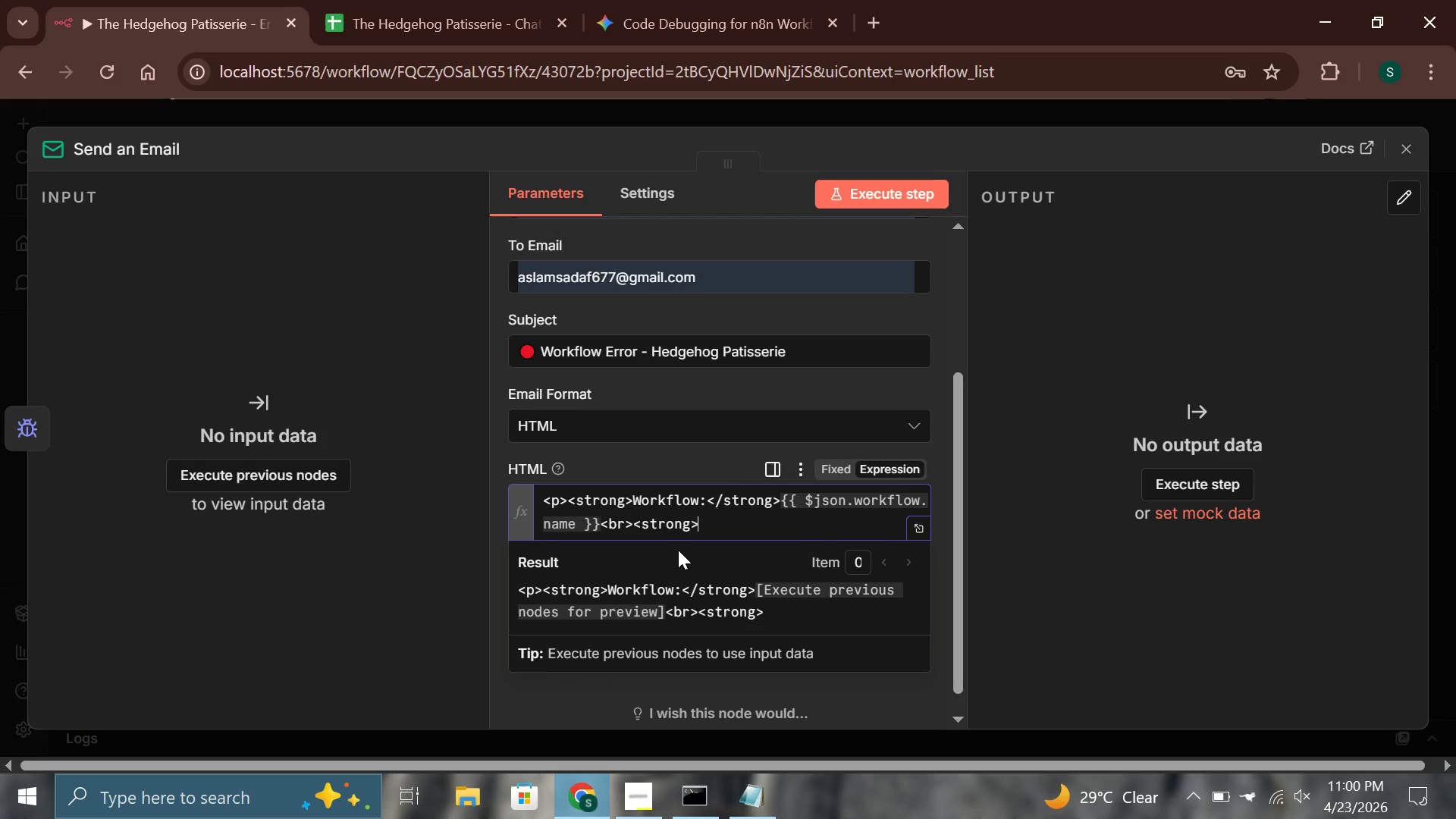 
type(Failed Node:<)
 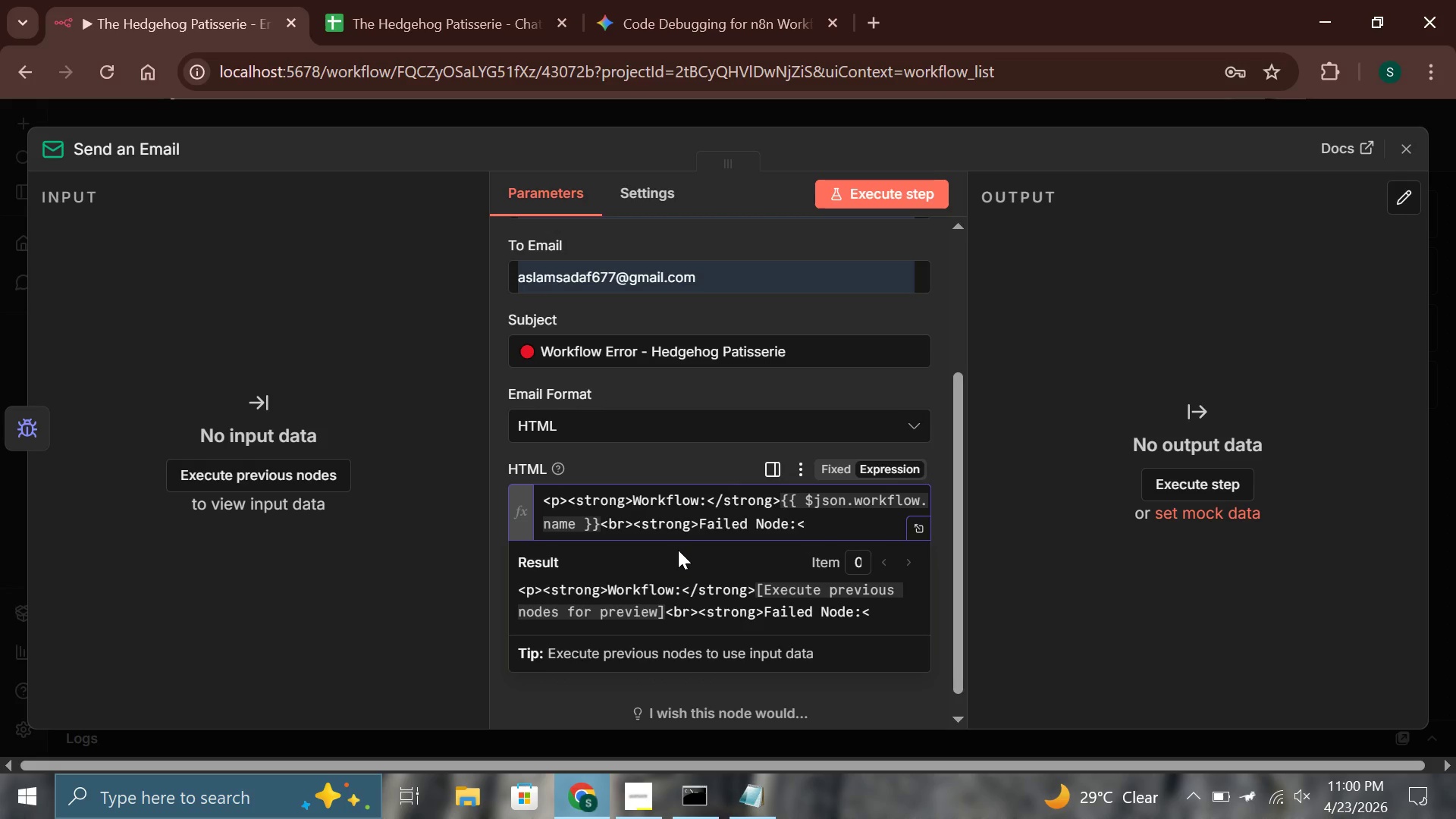 
wait(13.2)
 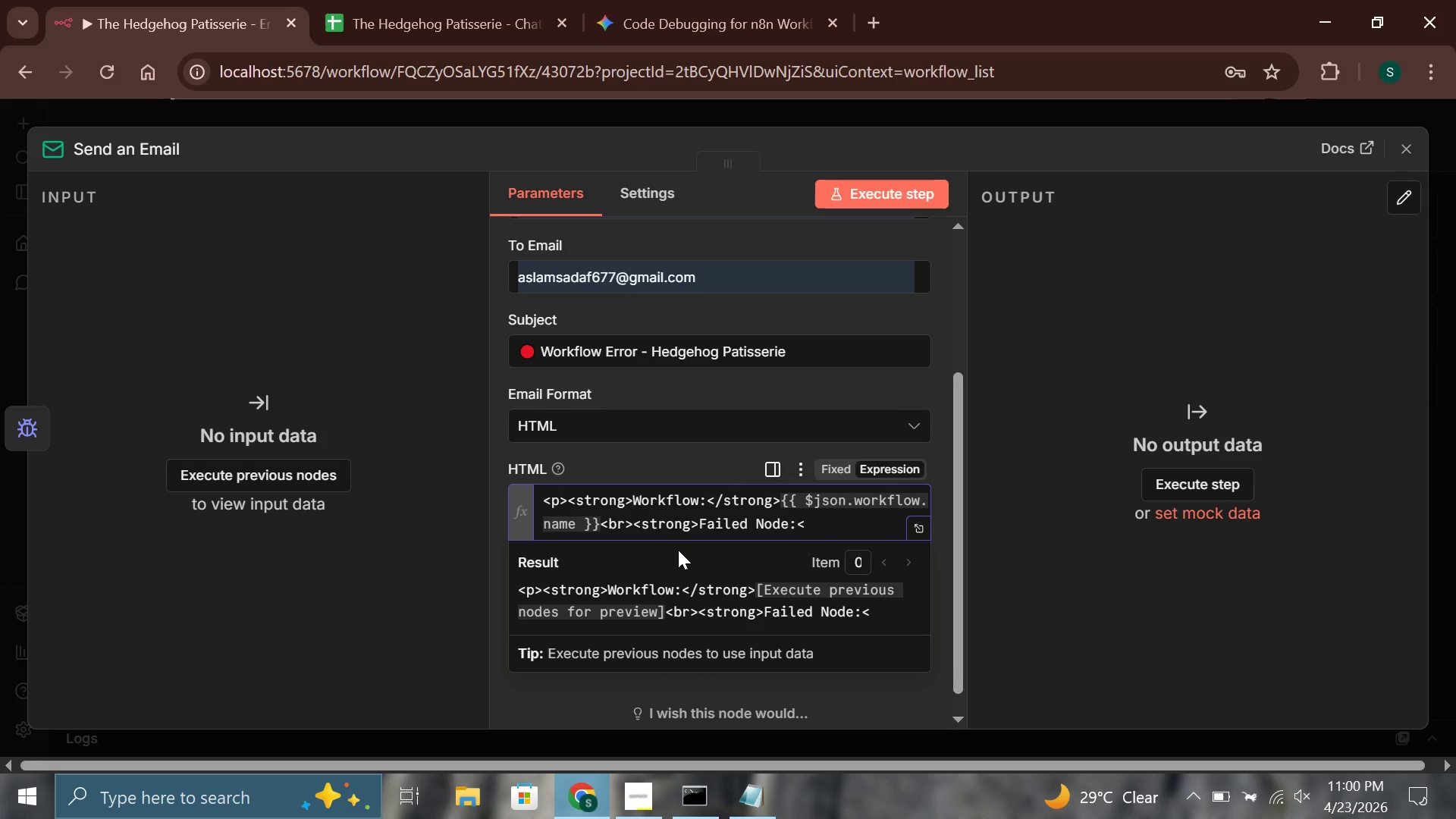 
type(/strong>{{)
 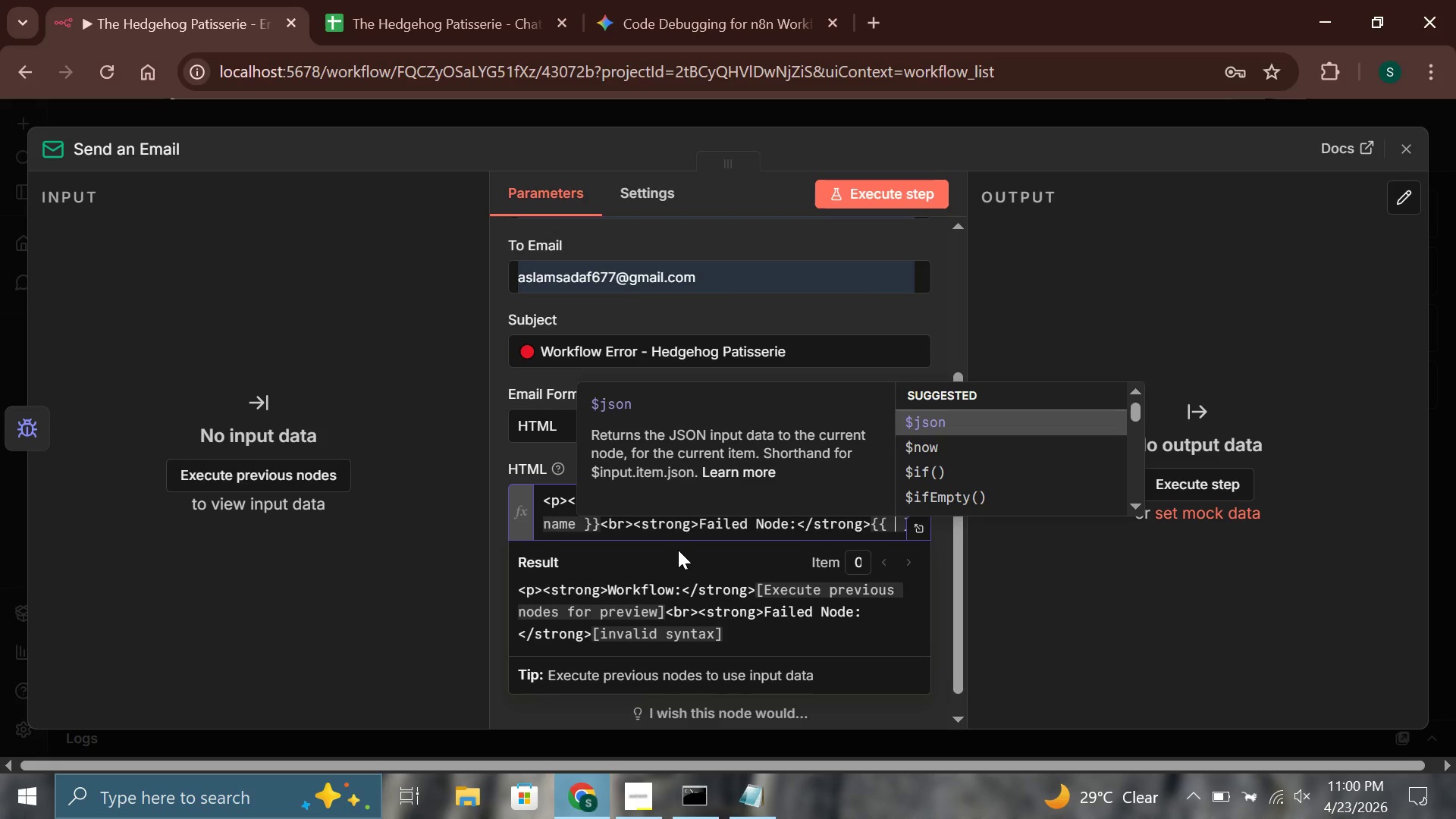 
hold_key(key=ShiftLeft, duration=1.52)
 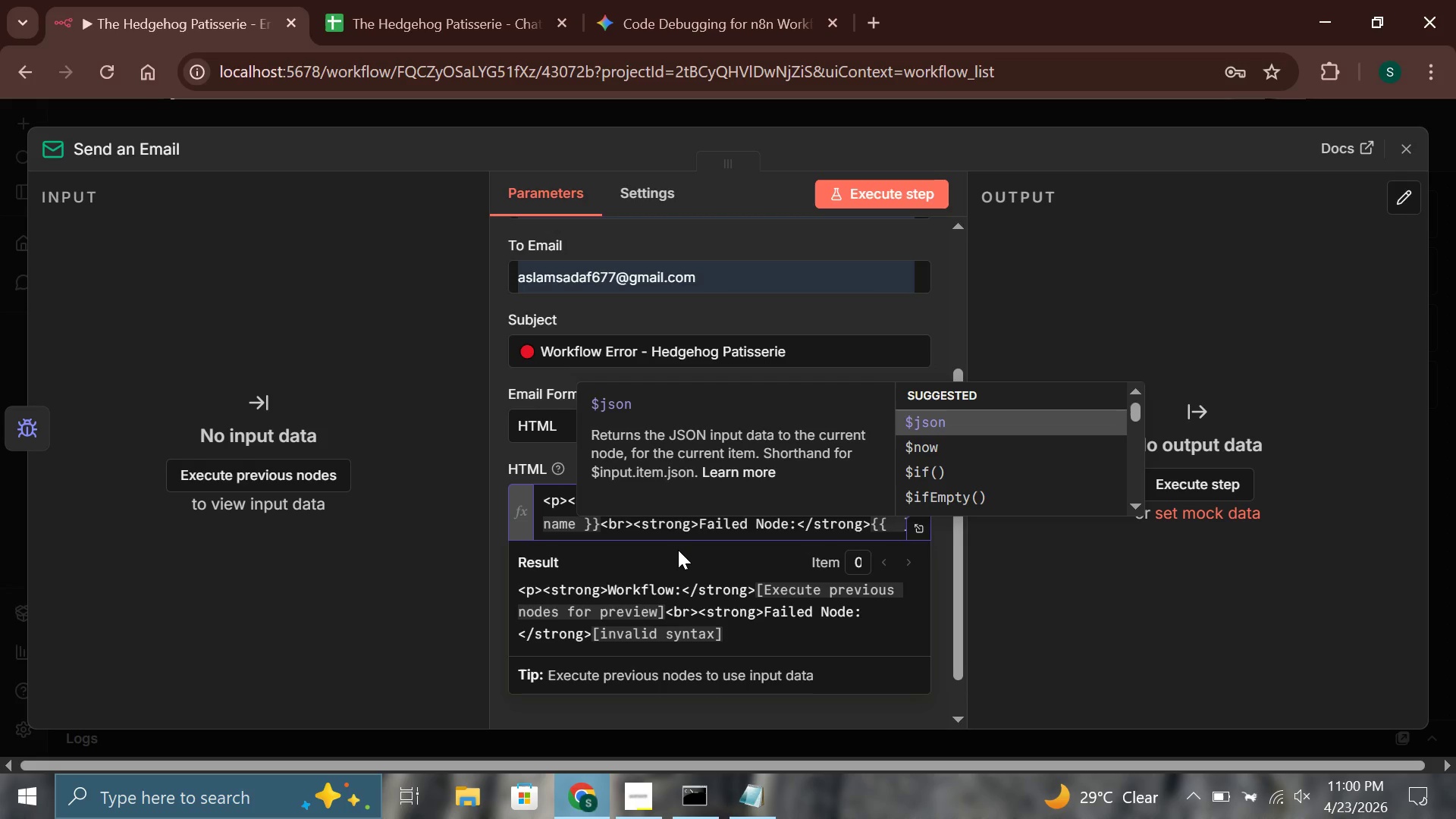 
key(Shift+4)
 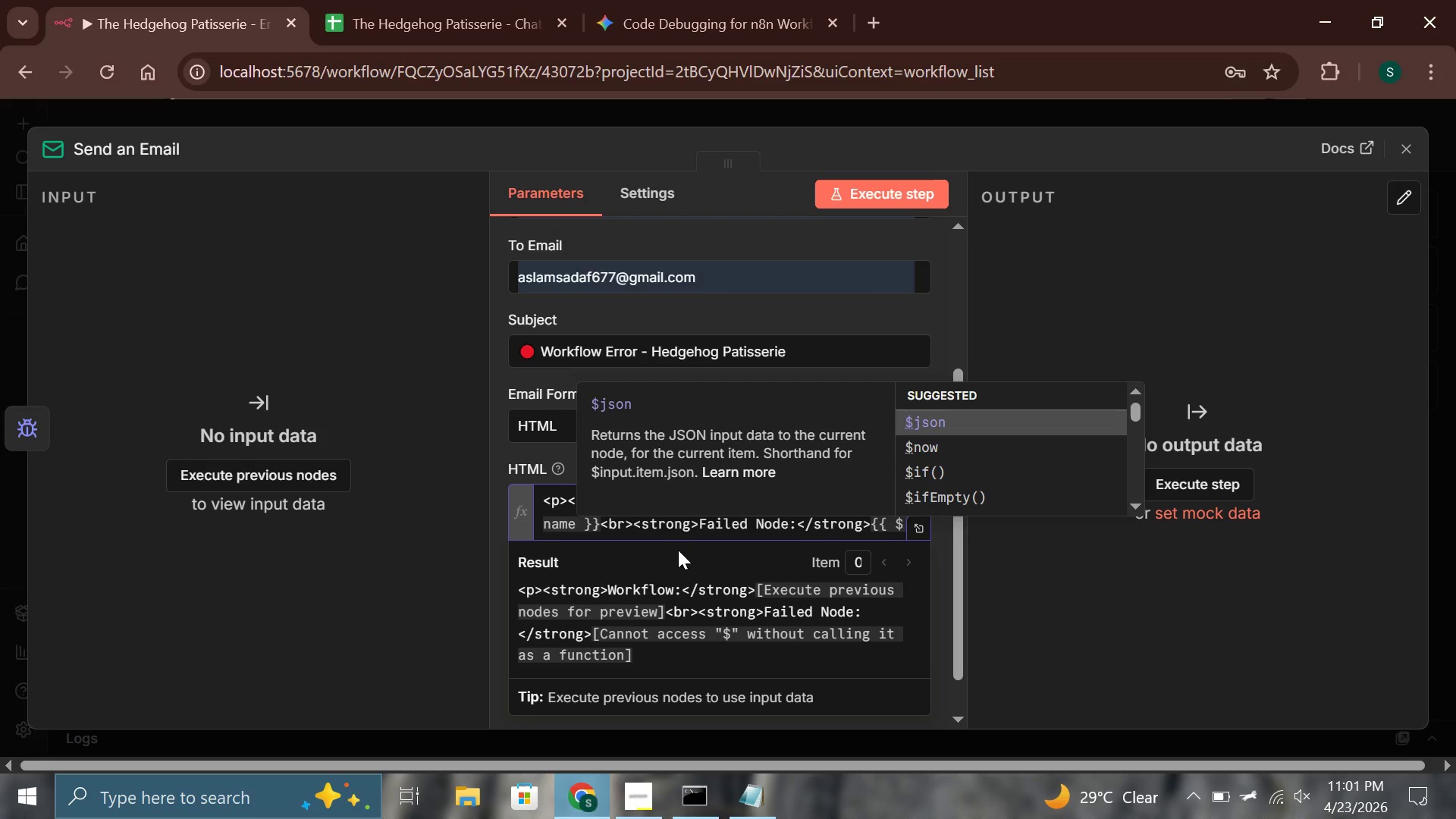 
wait(44.83)
 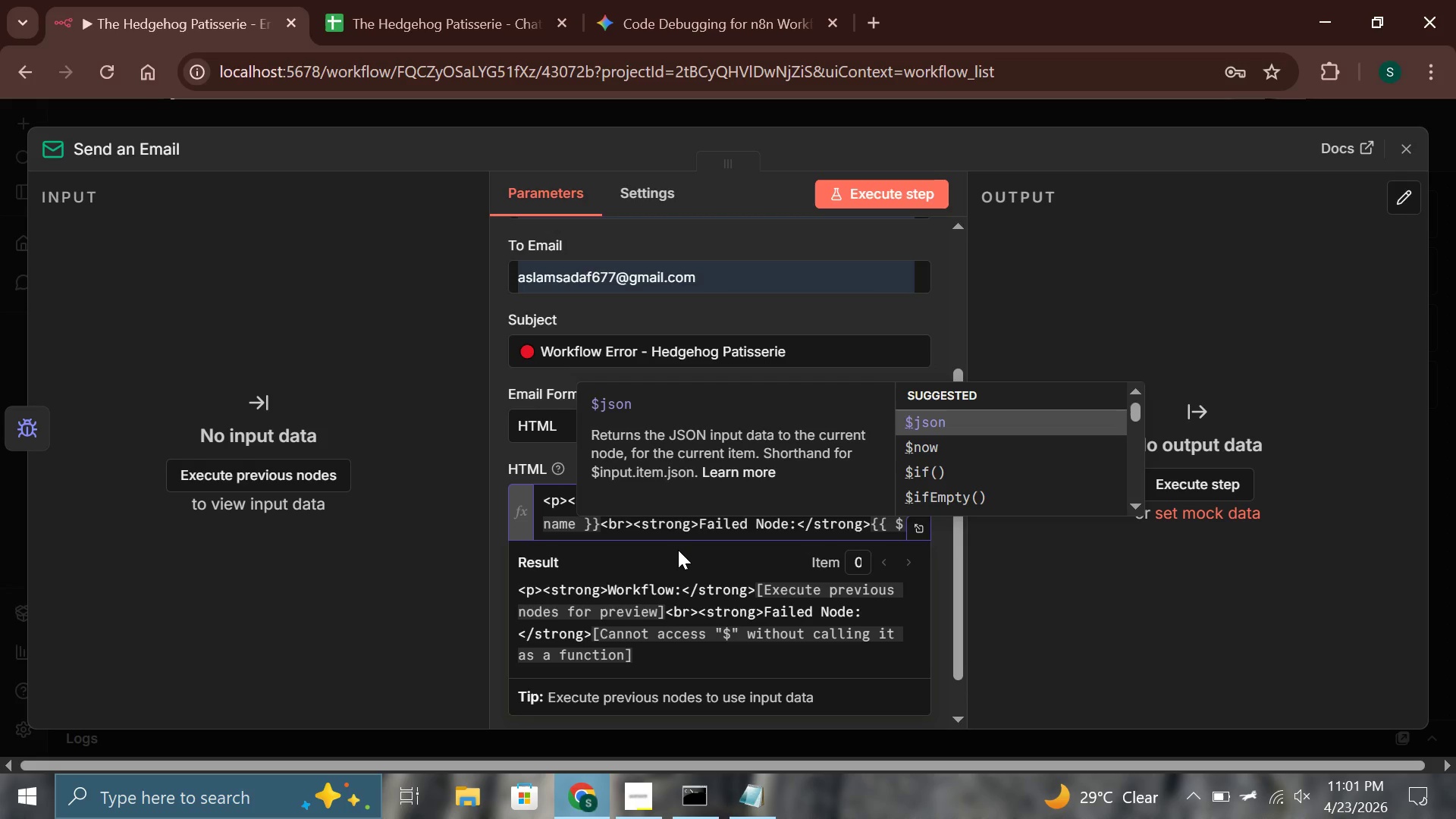 
type(json.execution.lastNdeExecuted)
 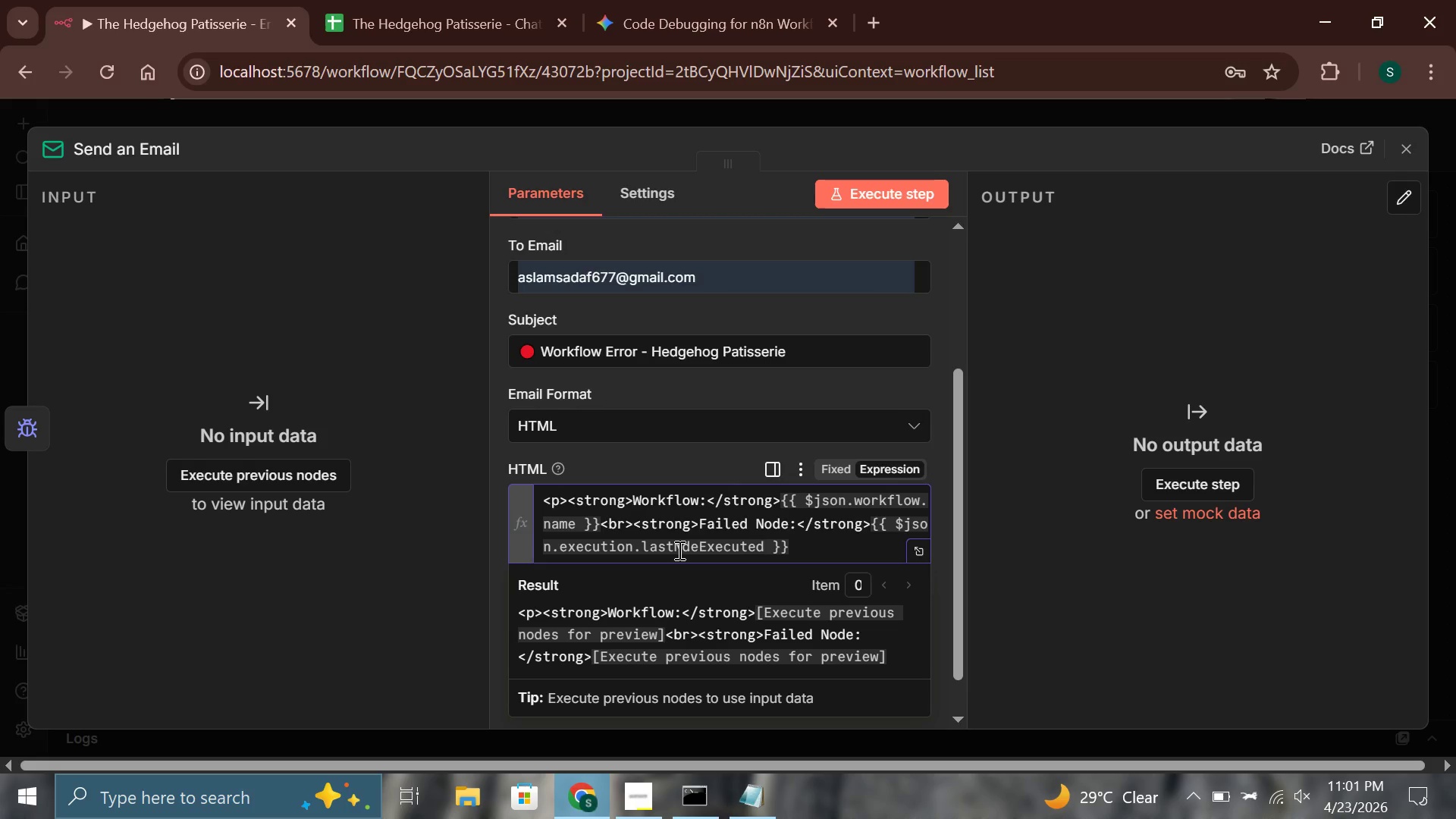 
hold_key(key=ArrowRight, duration=0.62)
 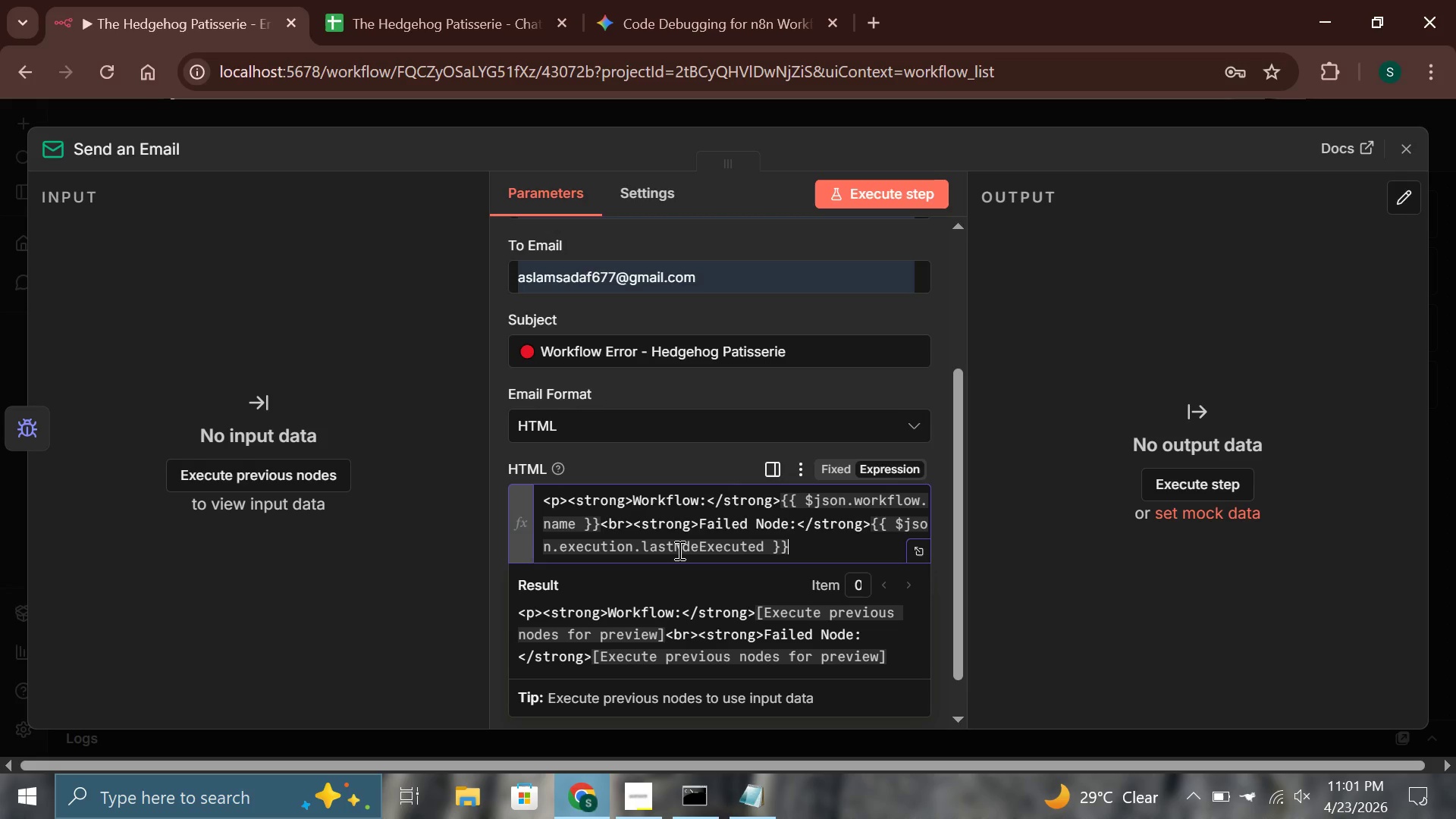 
key(ArrowRight)
 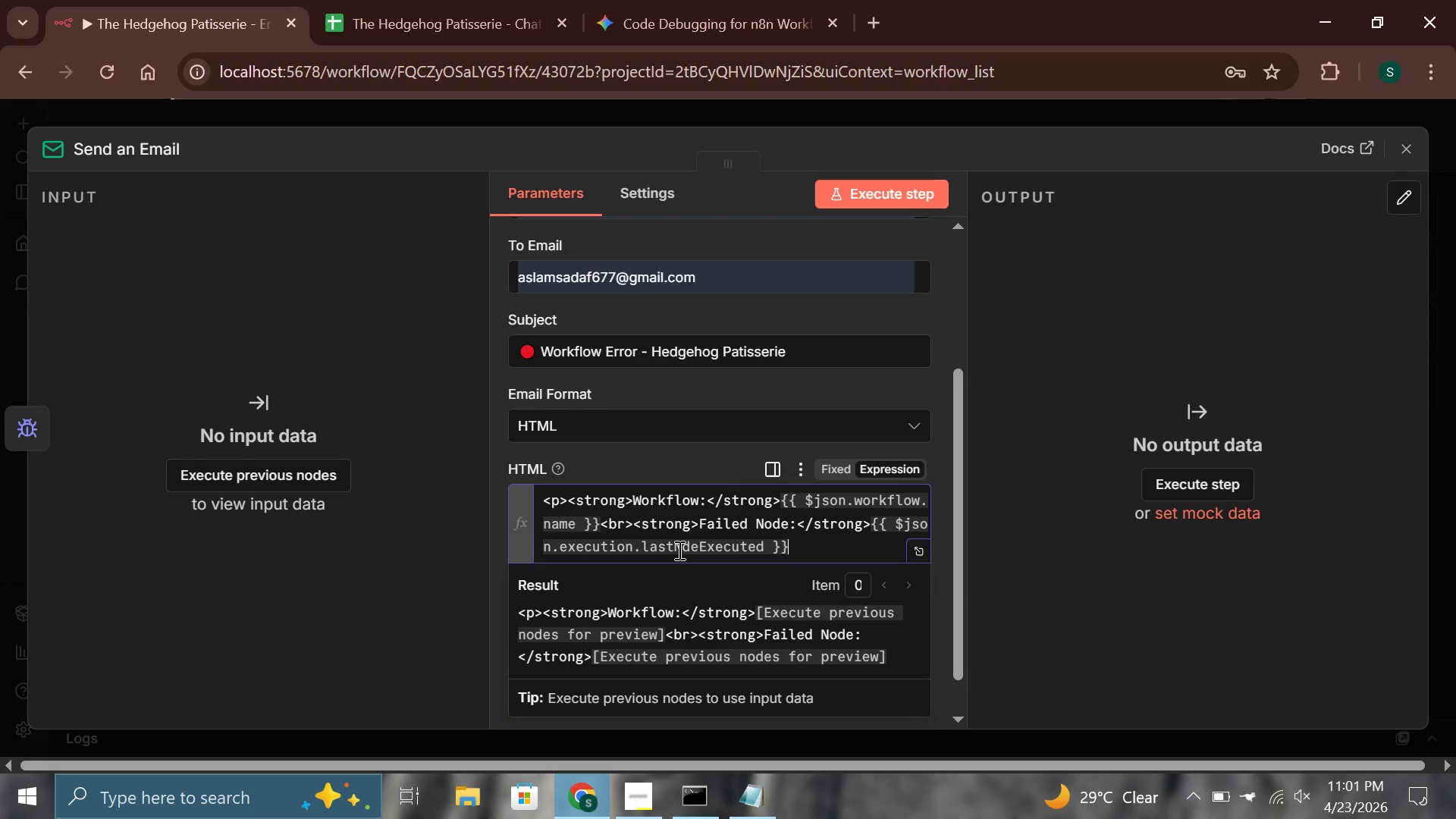 
type(<br><strong>ErrorL</strong>)
 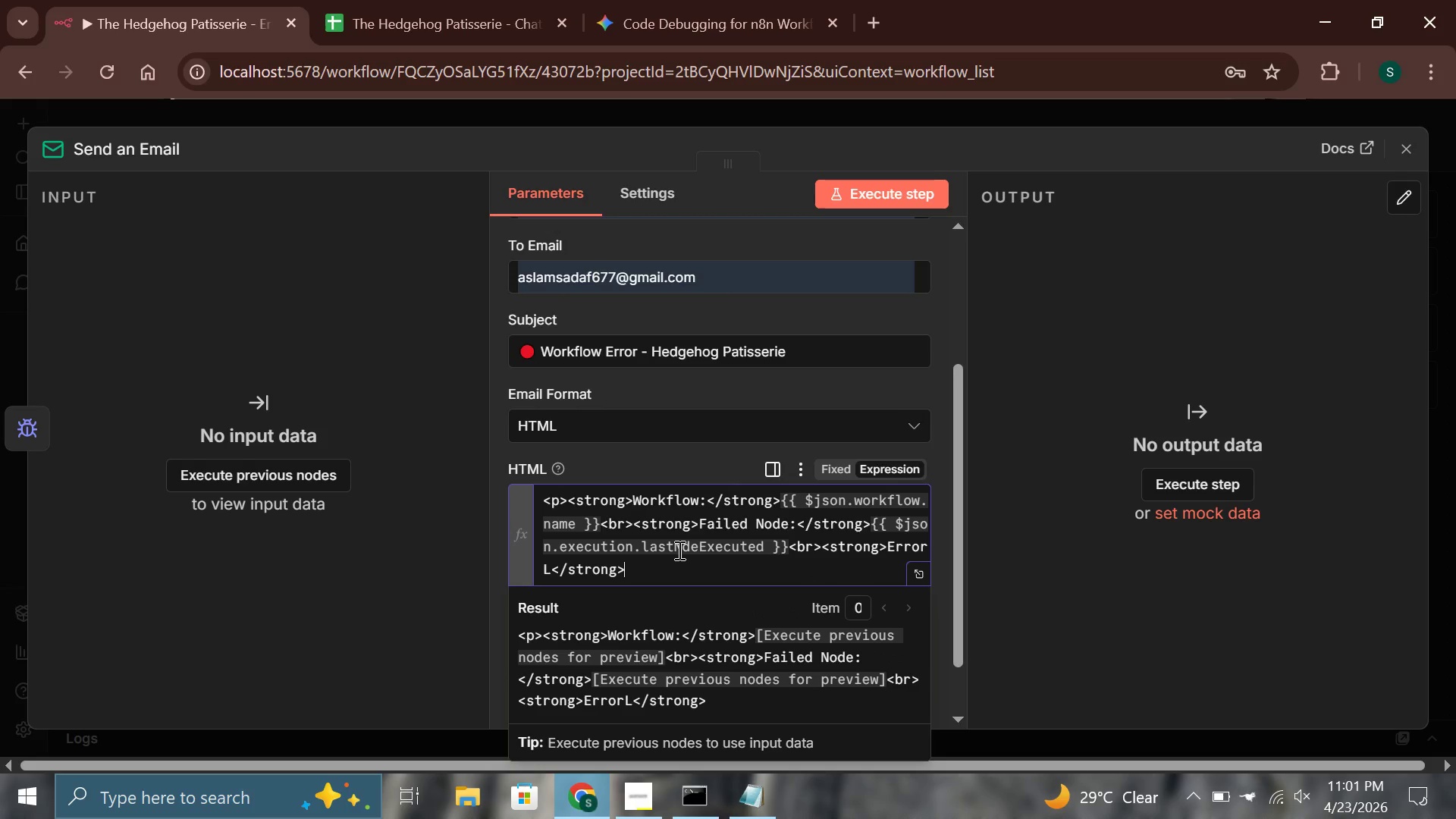 
hold_key(key=ArrowLeft, duration=0.7)
 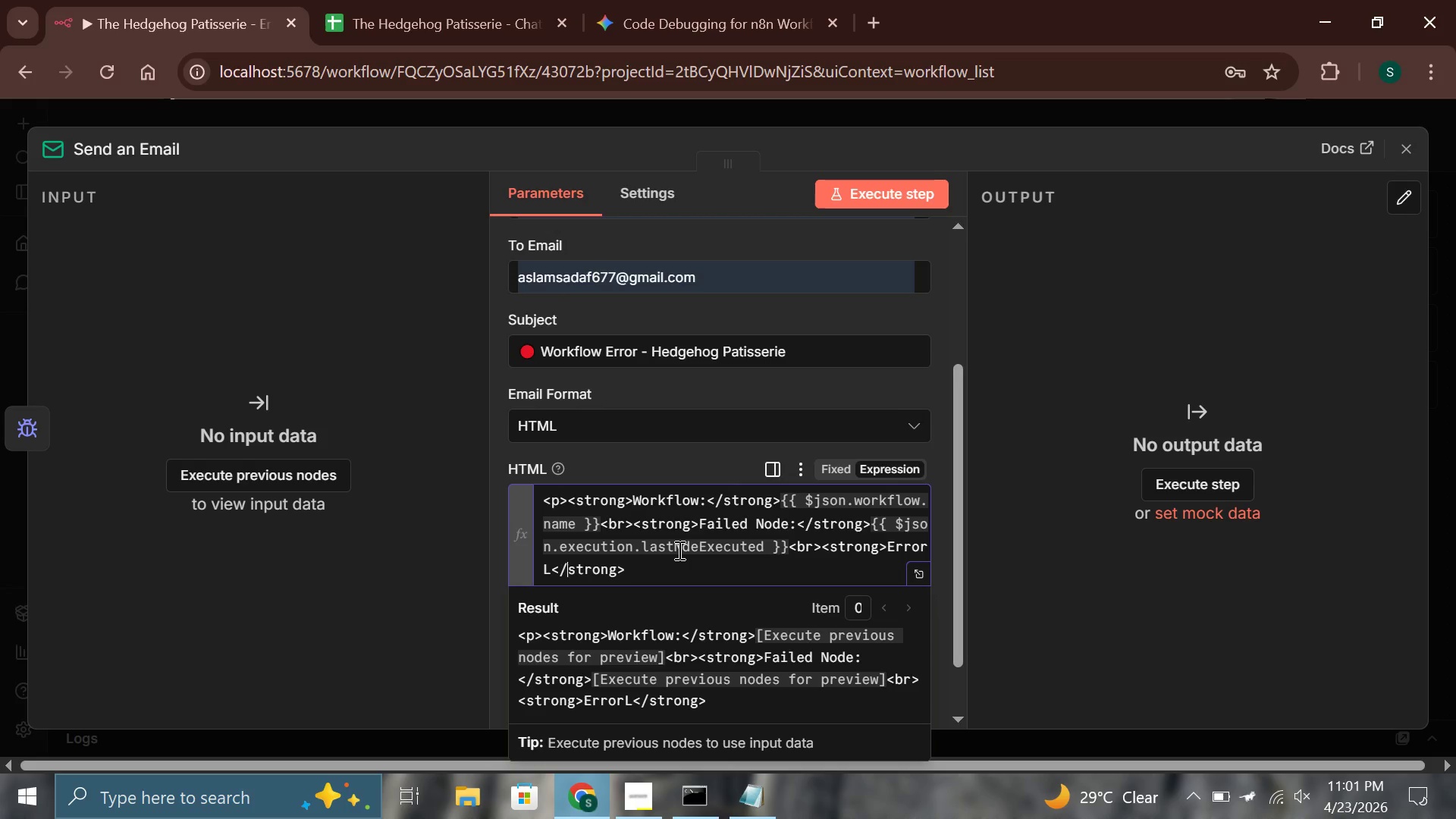 
key(ArrowLeft)
 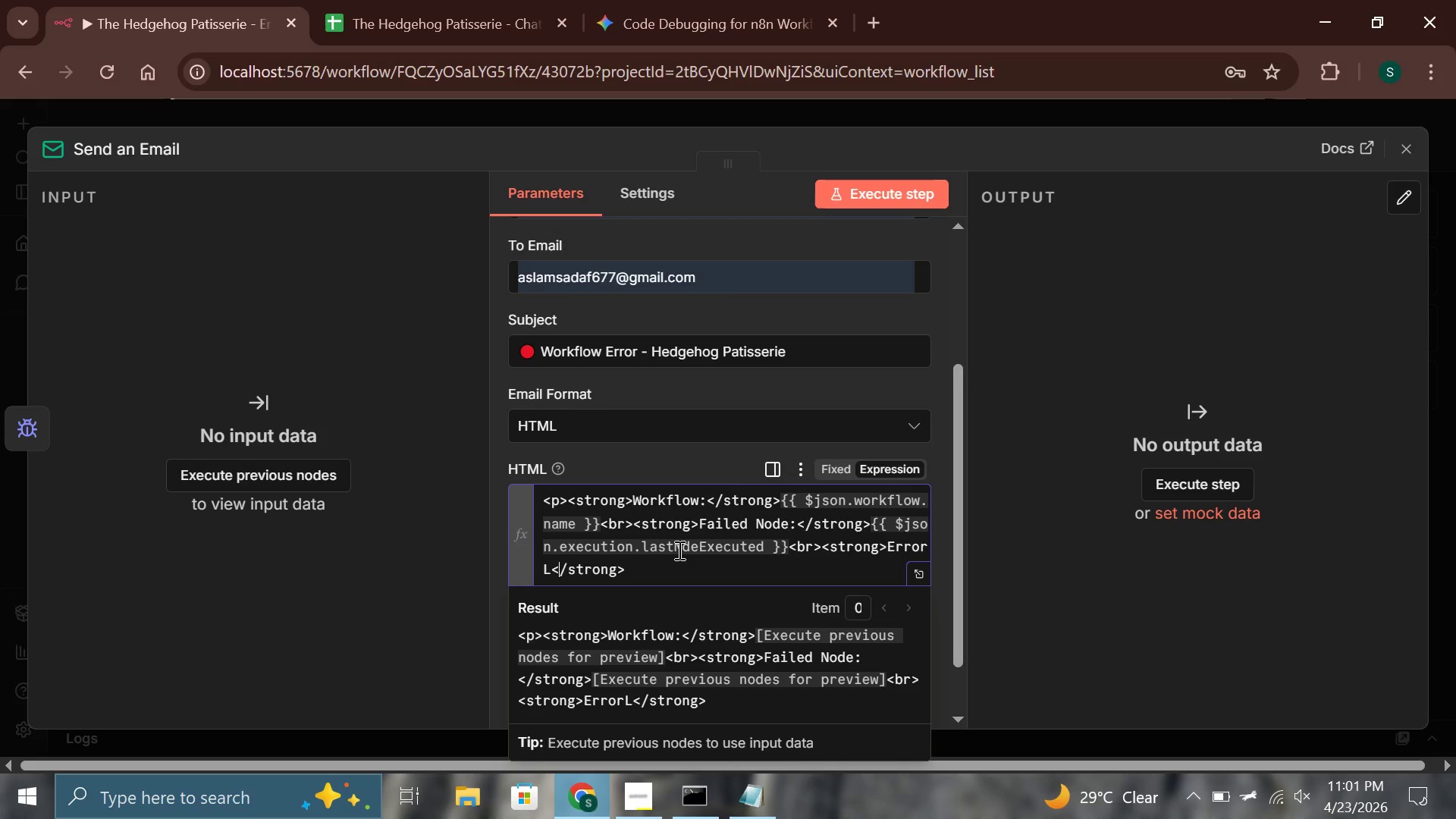 
key(ArrowLeft)
 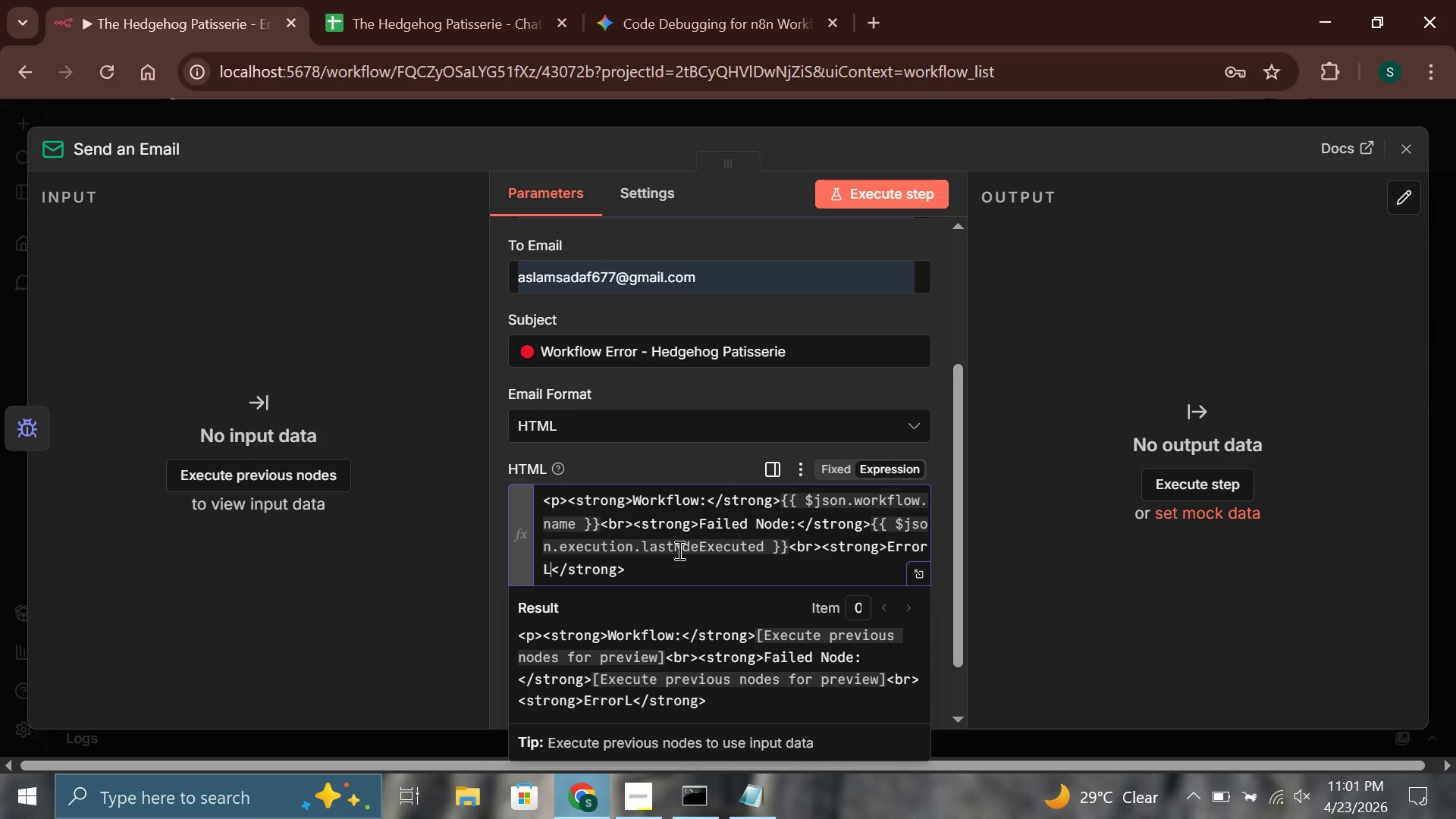 
key(Backspace)
 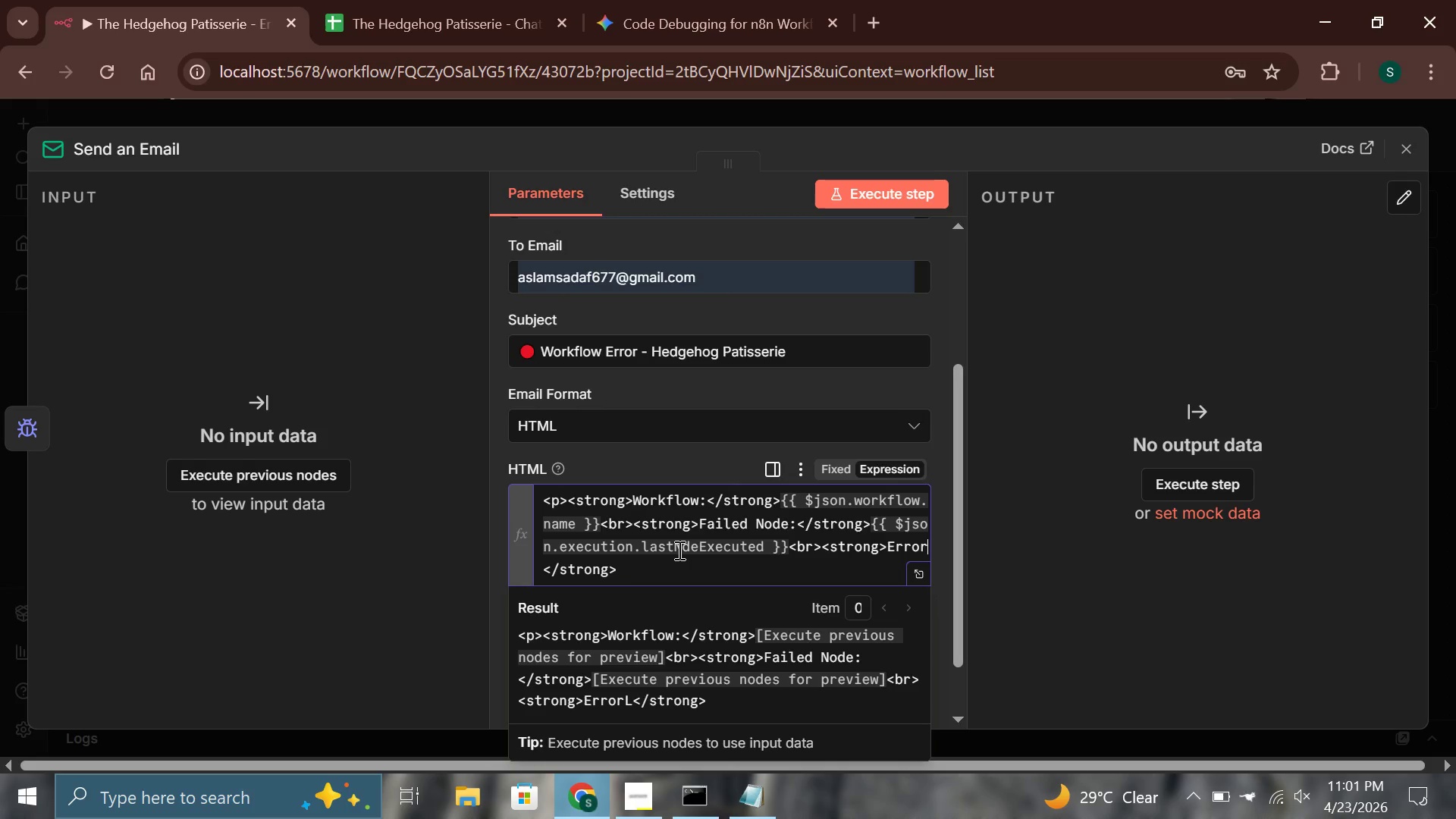 
key(Shift+Semicolon)
 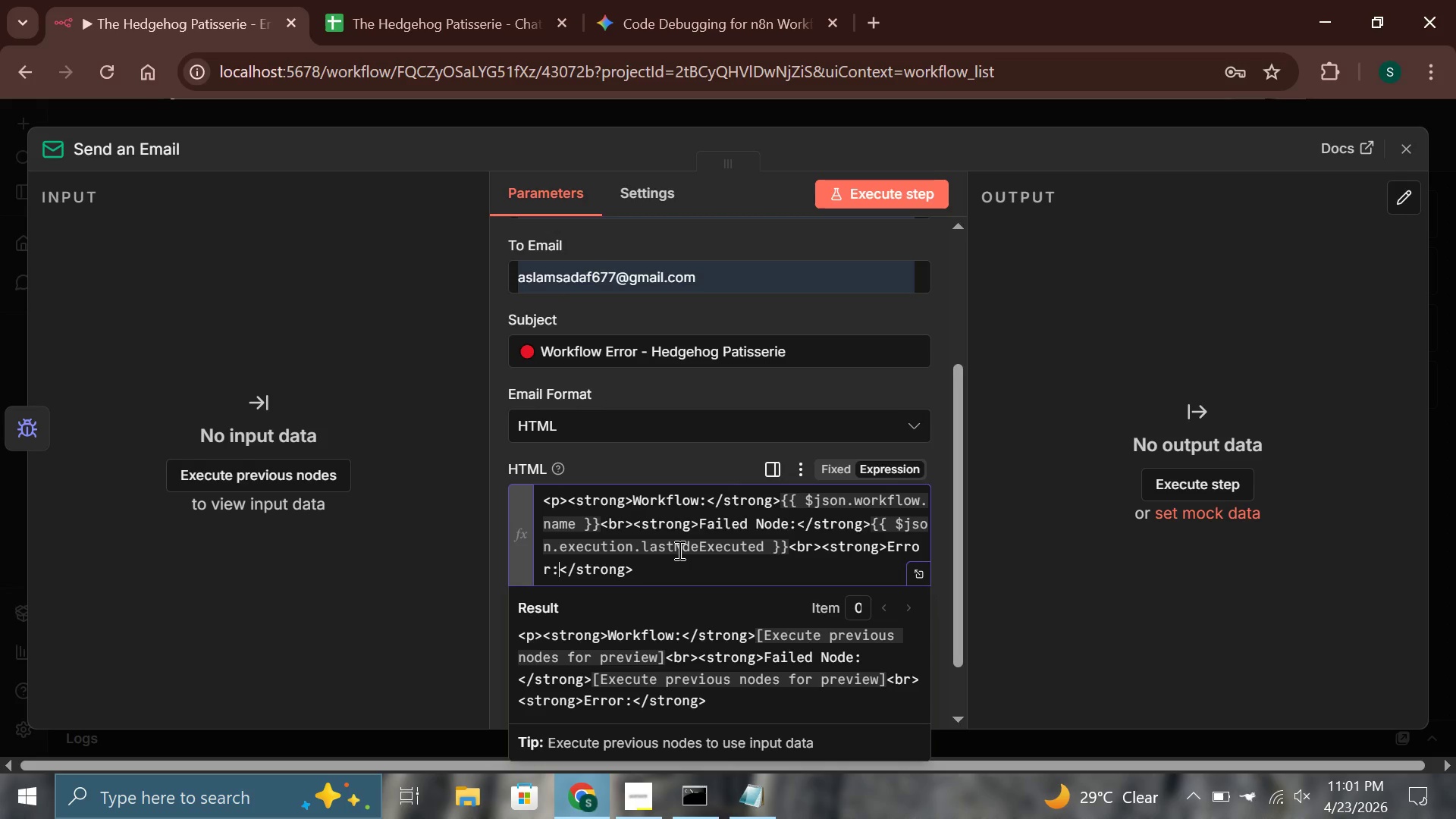 
hold_key(key=ArrowRight, duration=0.92)
 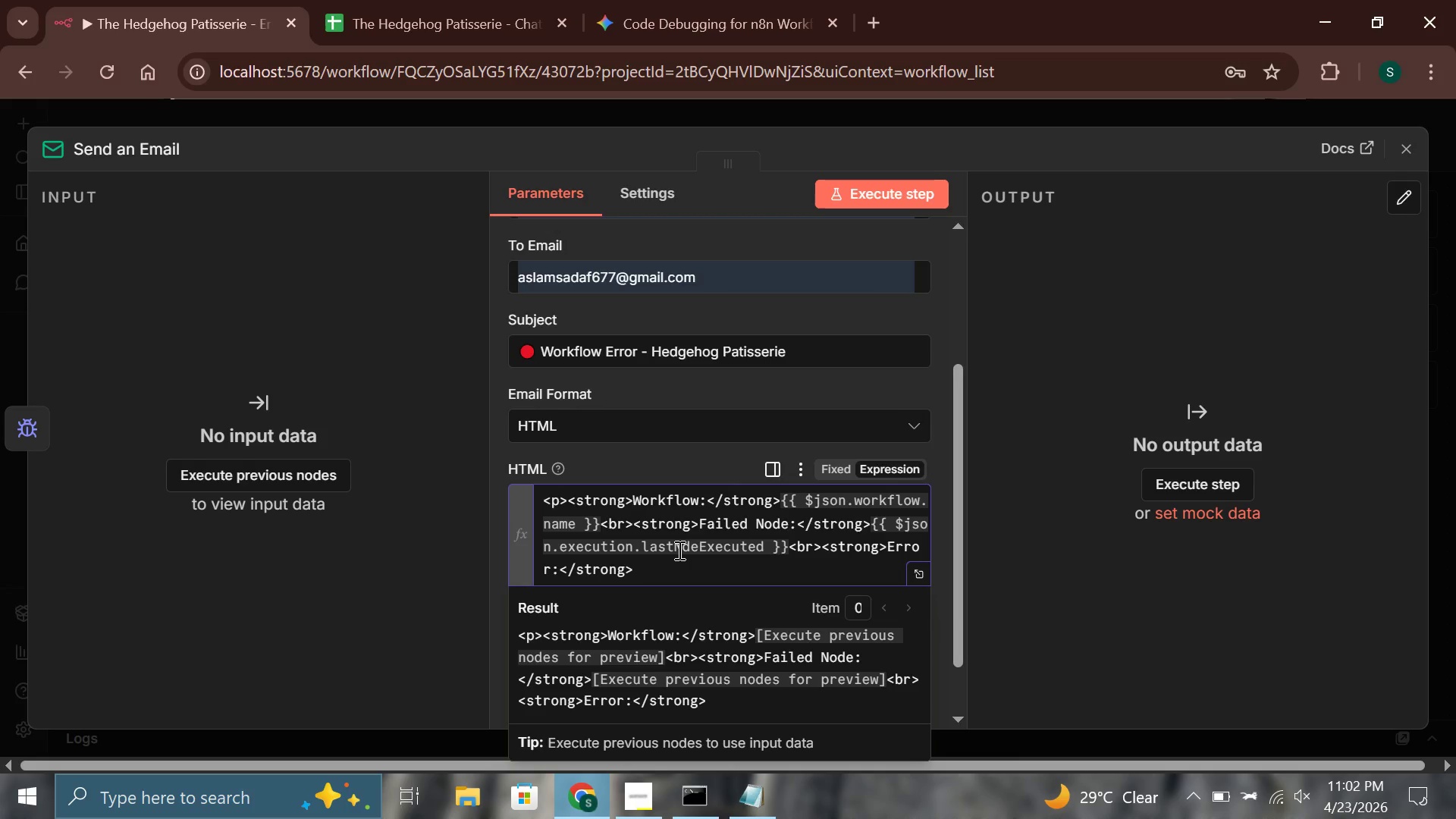 
wait(6.05)
 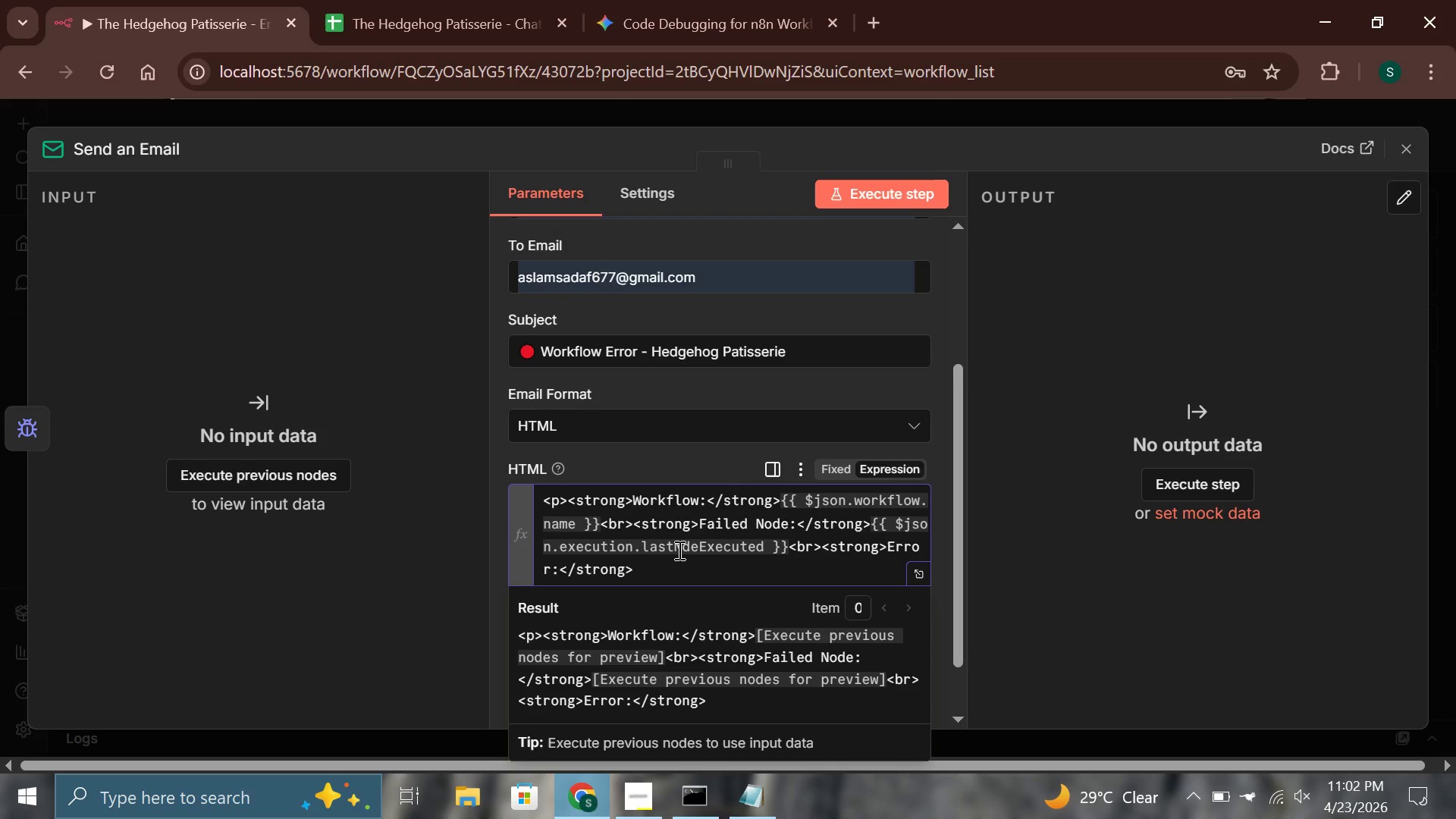 
type({{$json.execution.error.message)
 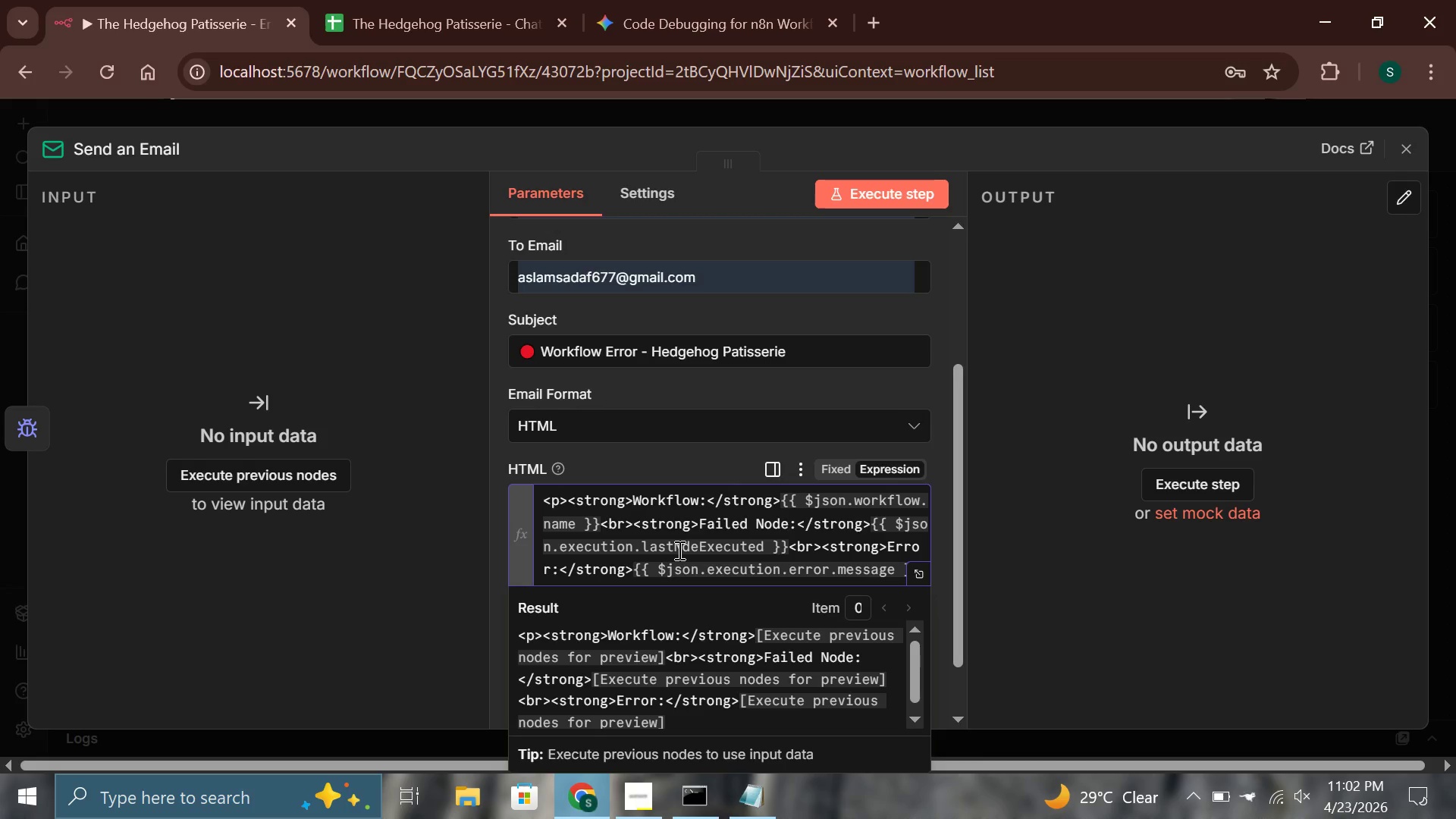 
hold_key(key=ArrowRight, duration=0.97)